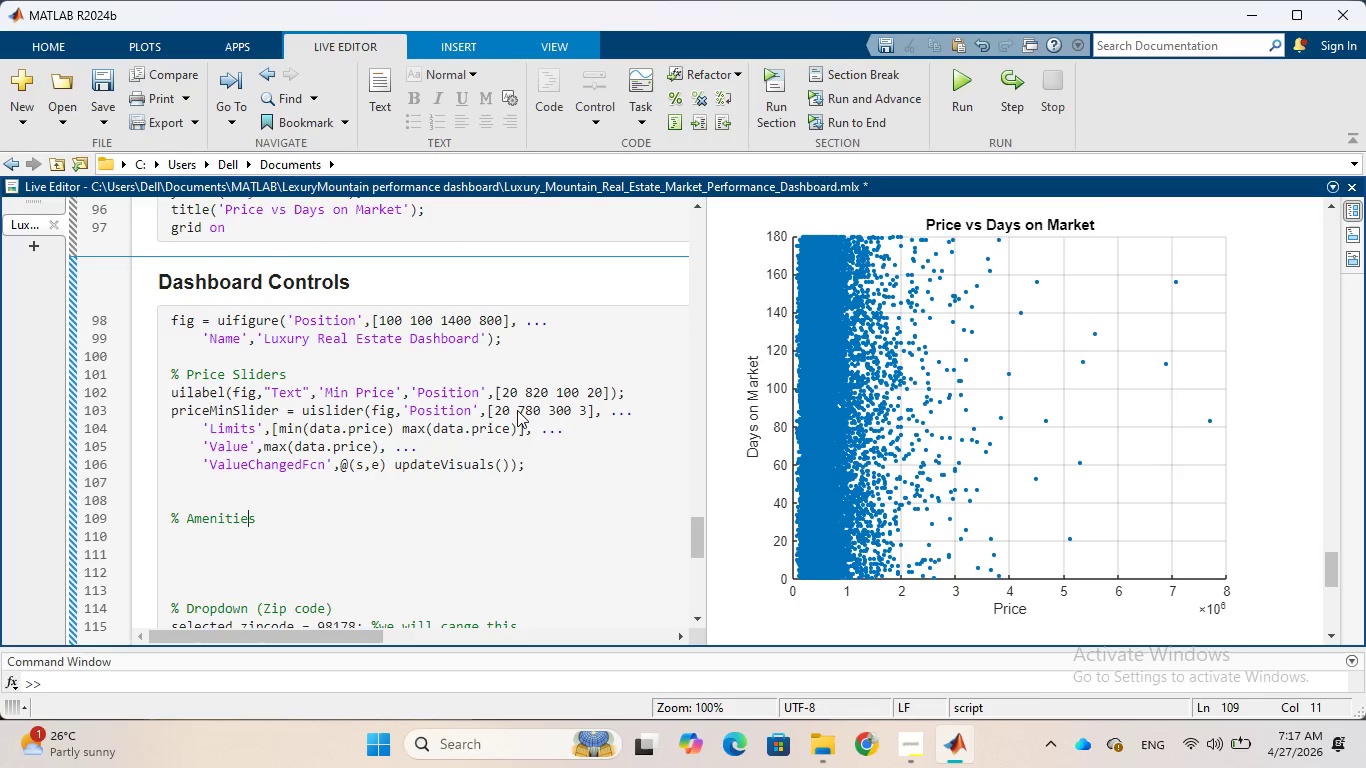 
key(ArrowRight)
 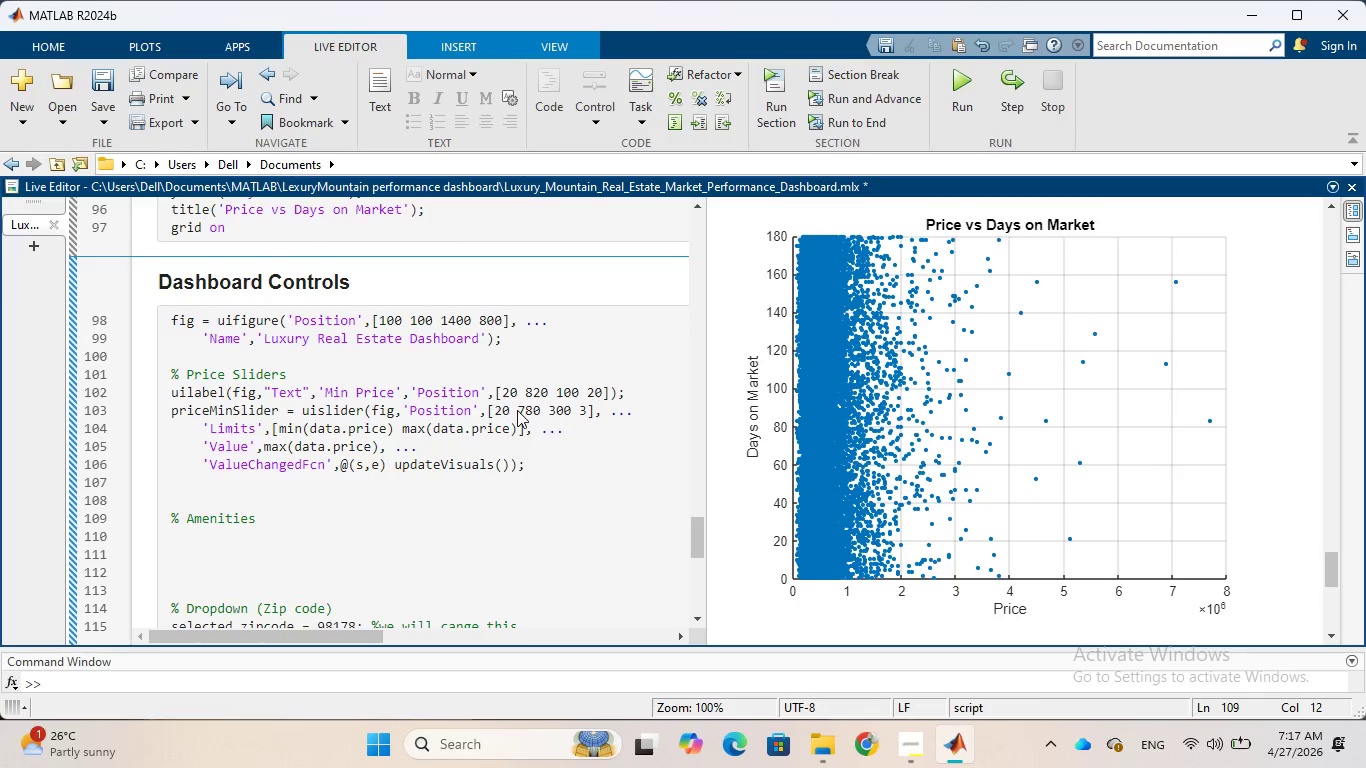 
key(Enter)
 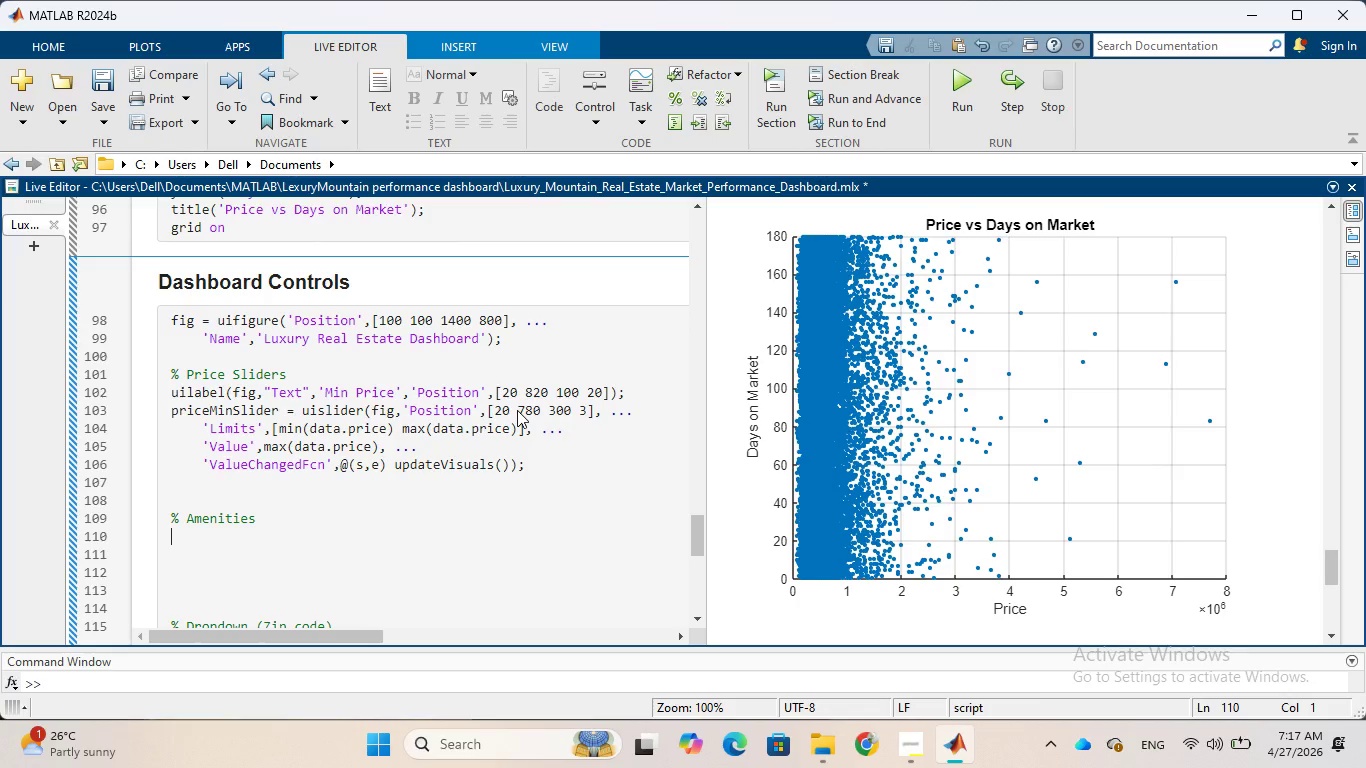 
wait(6.84)
 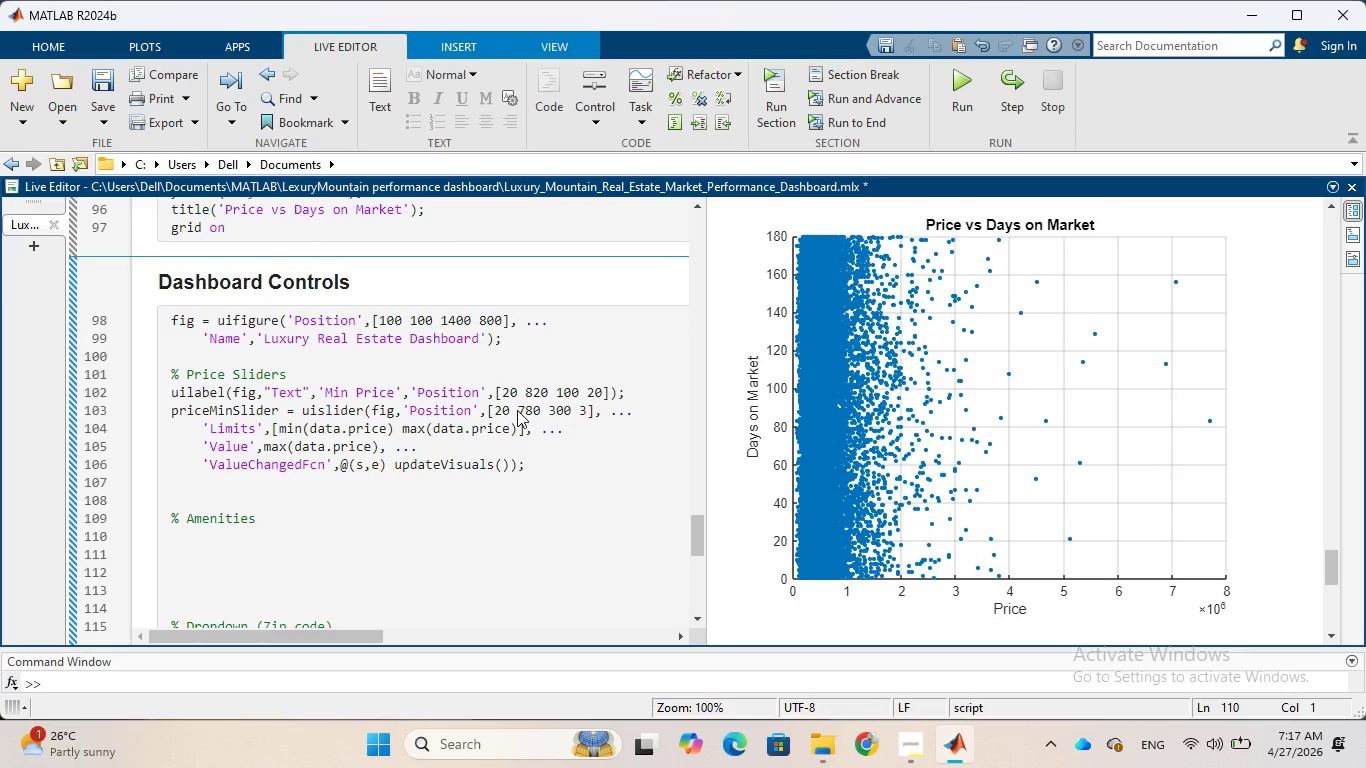 
left_click([178, 519])
 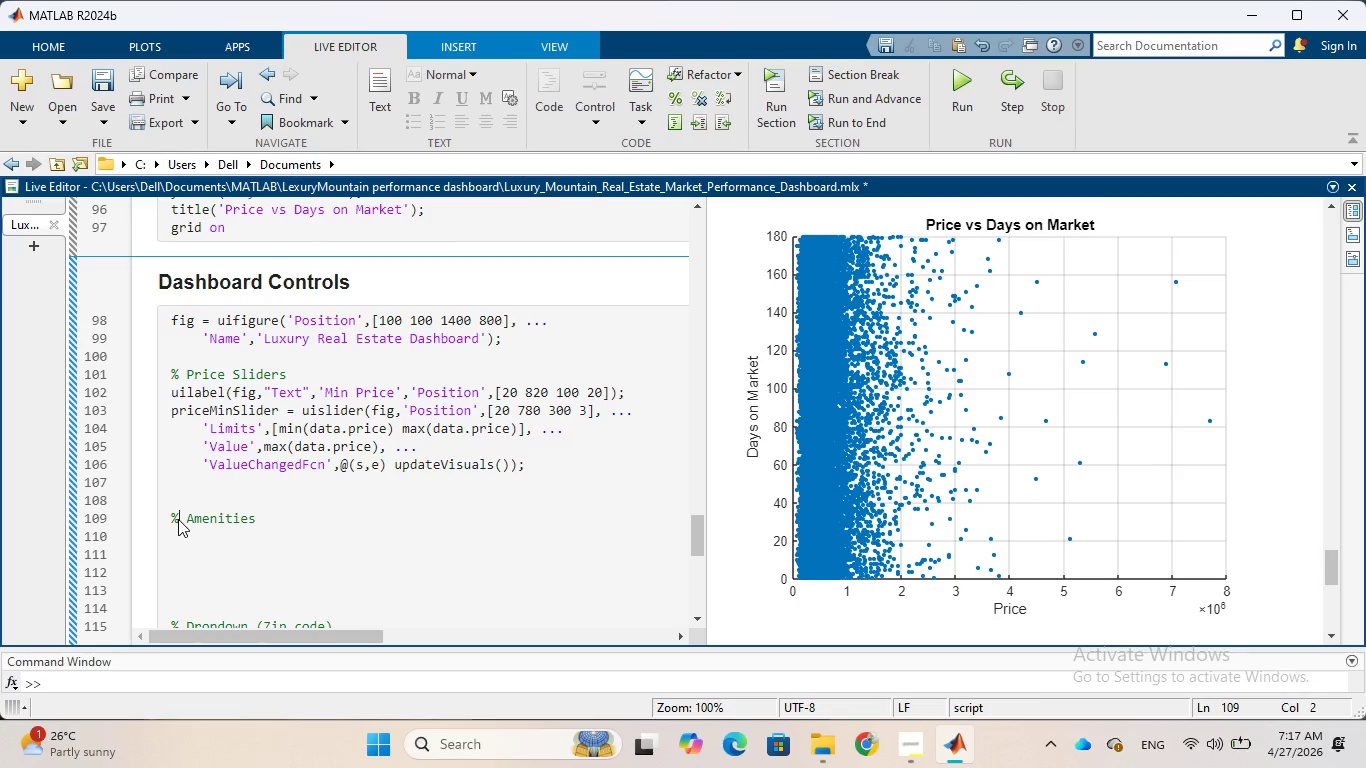 
key(Shift+5)
 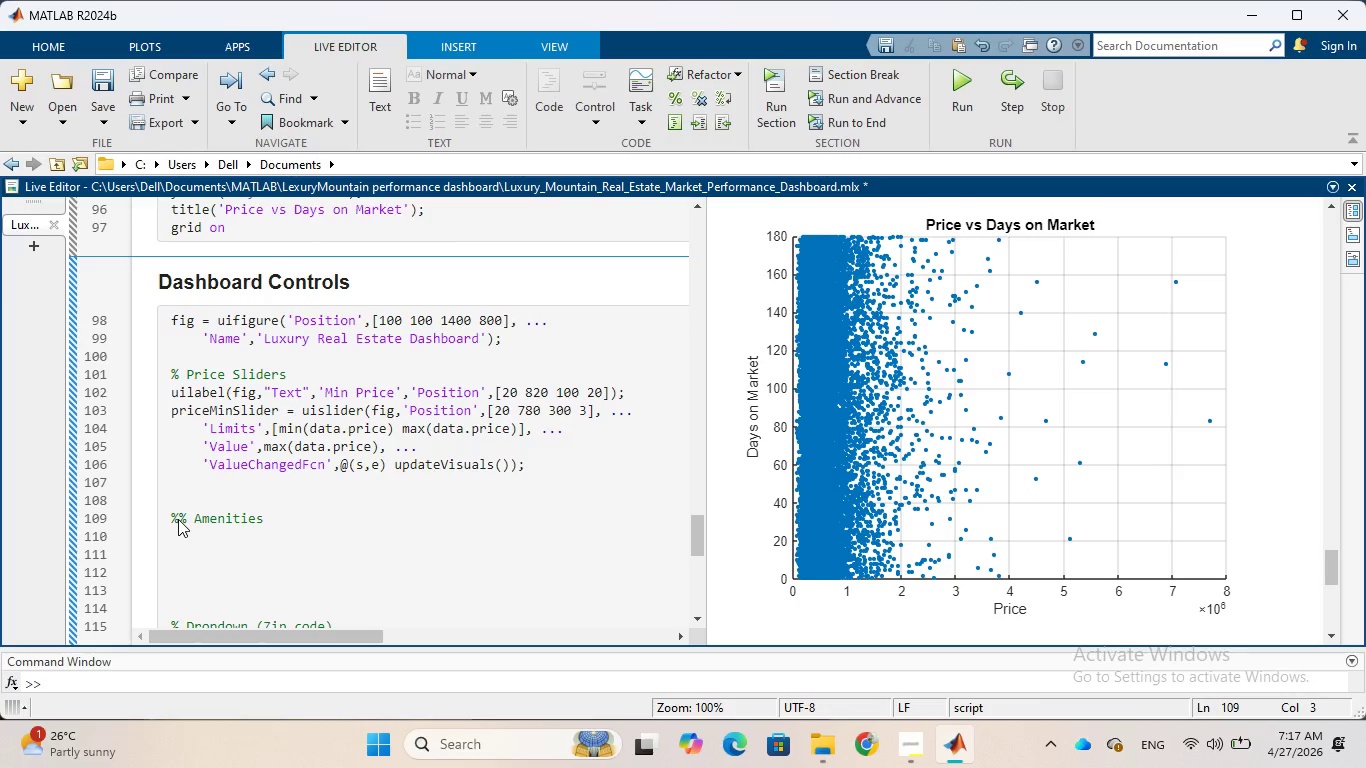 
key(ArrowRight)
 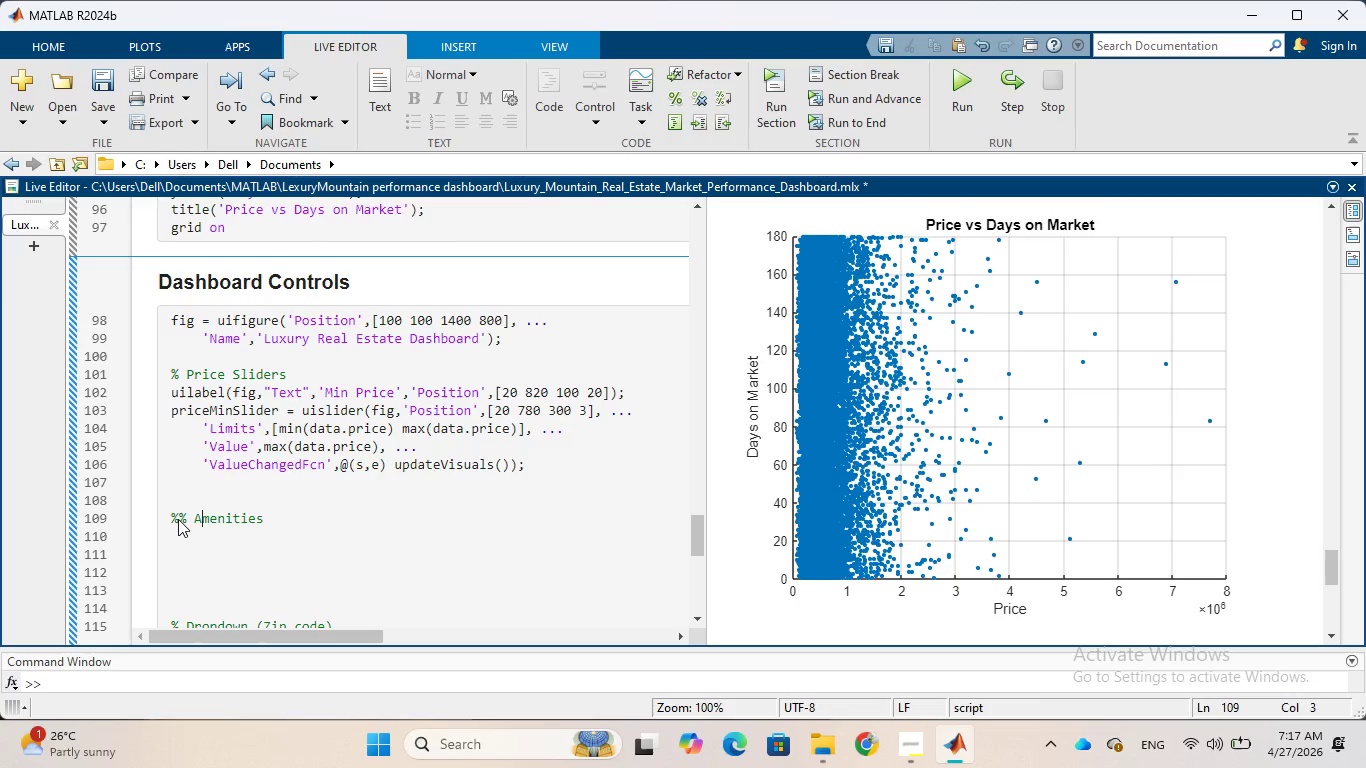 
key(ArrowRight)
 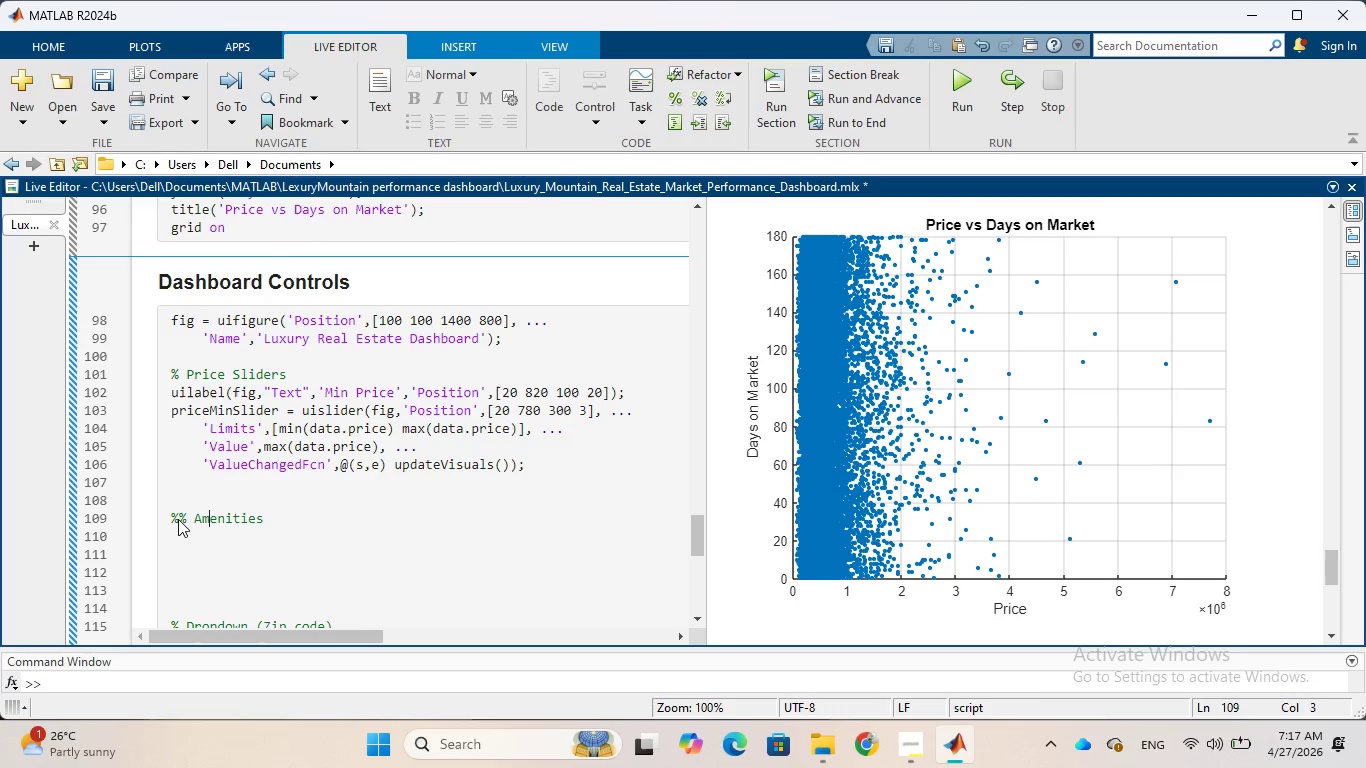 
key(ArrowRight)
 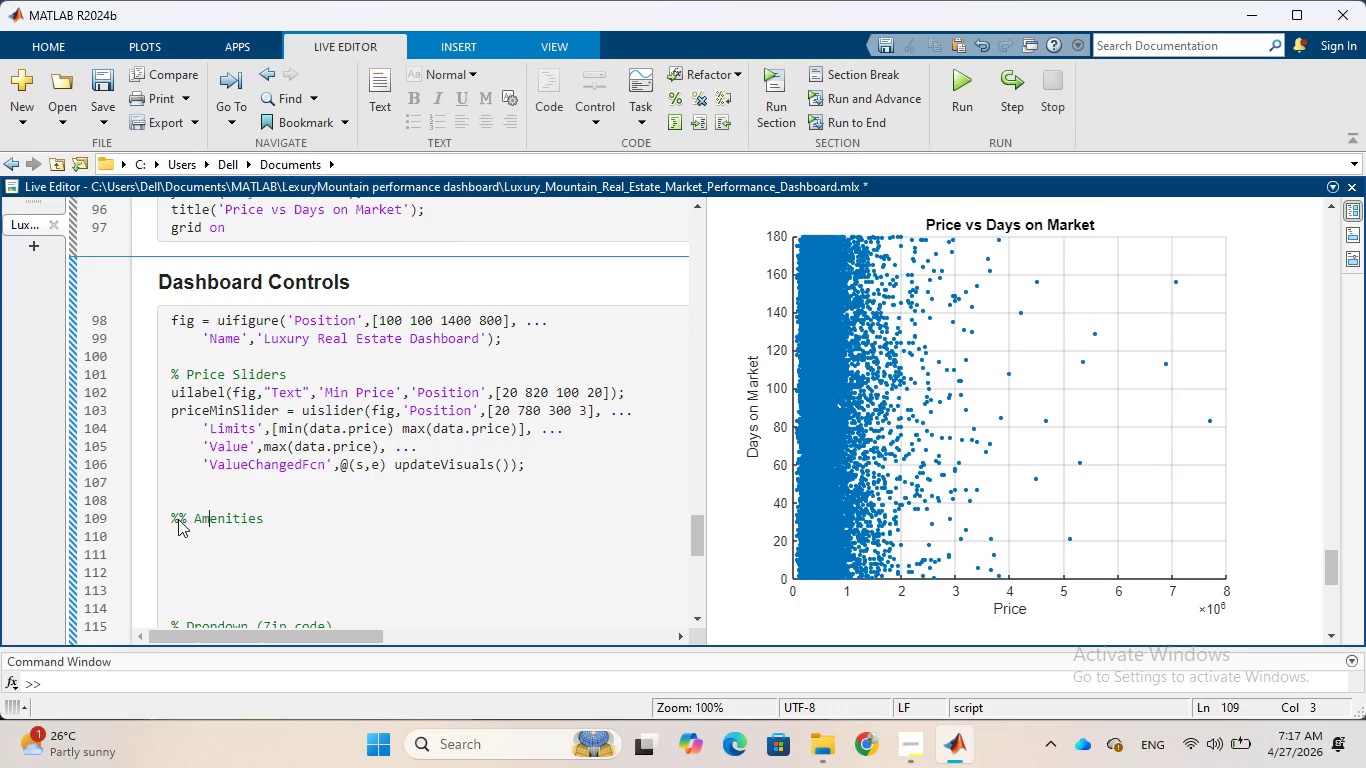 
key(ArrowRight)
 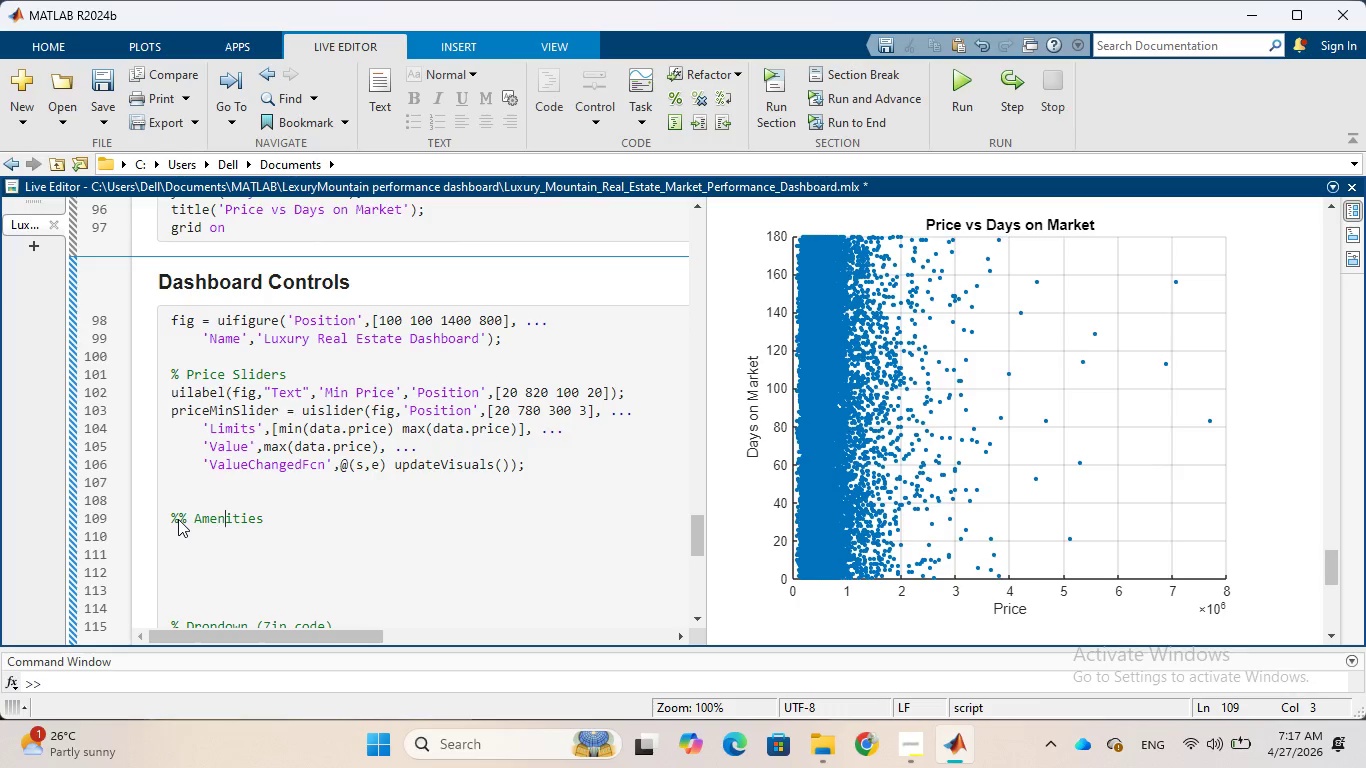 
key(ArrowRight)
 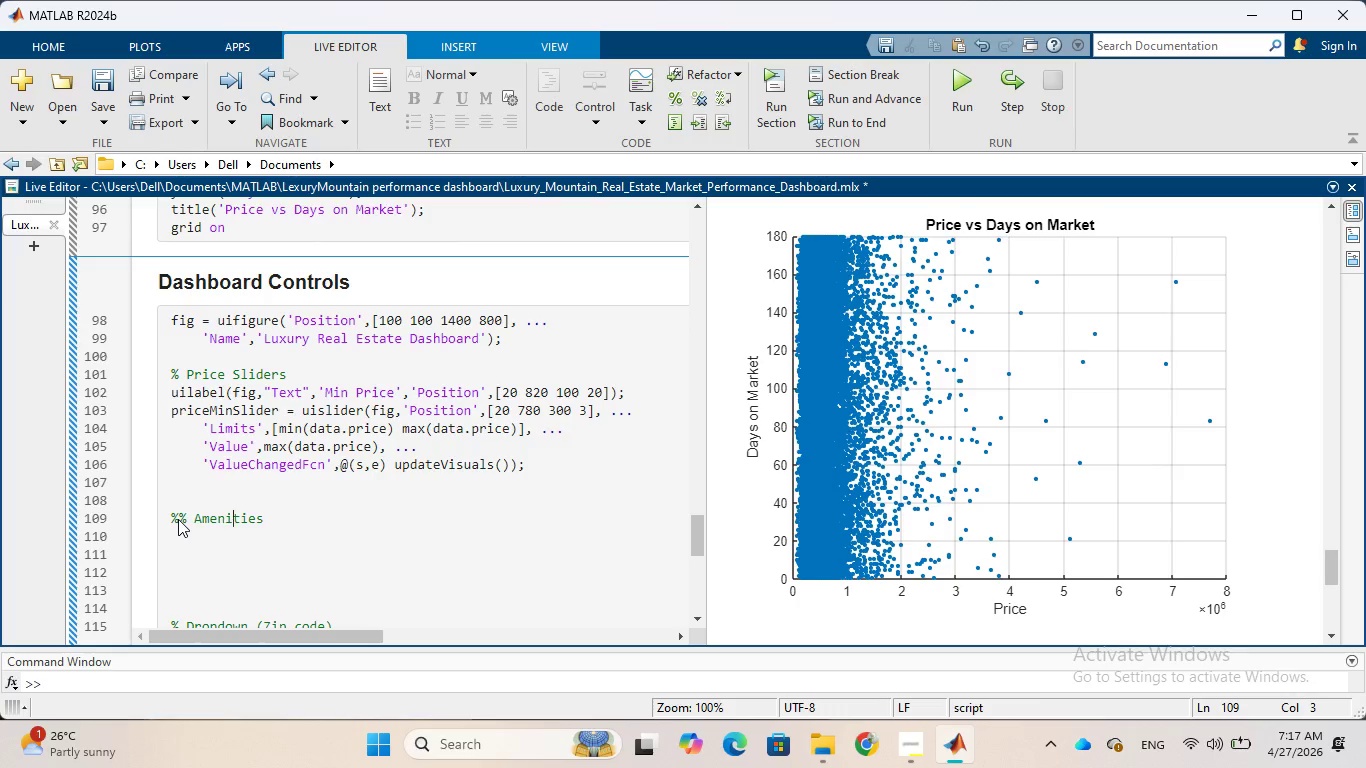 
key(ArrowRight)
 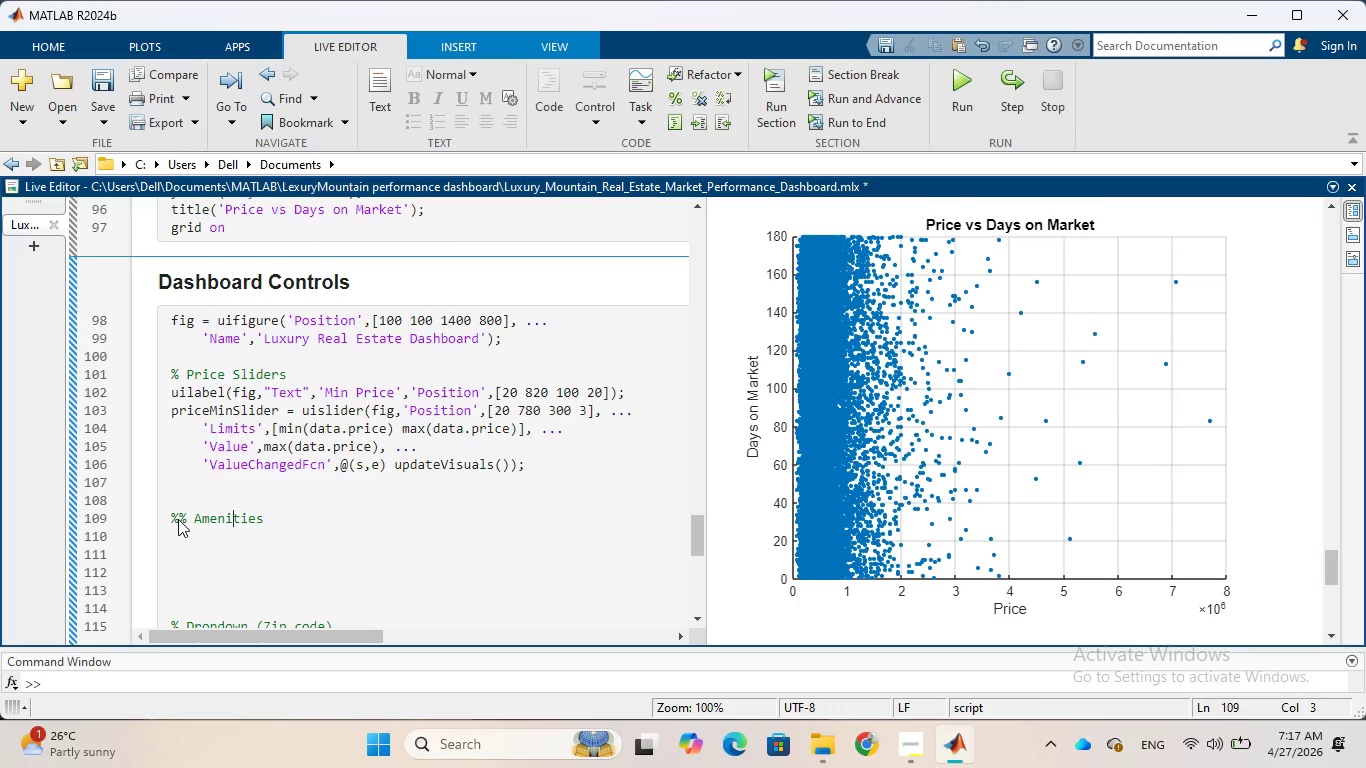 
key(ArrowRight)
 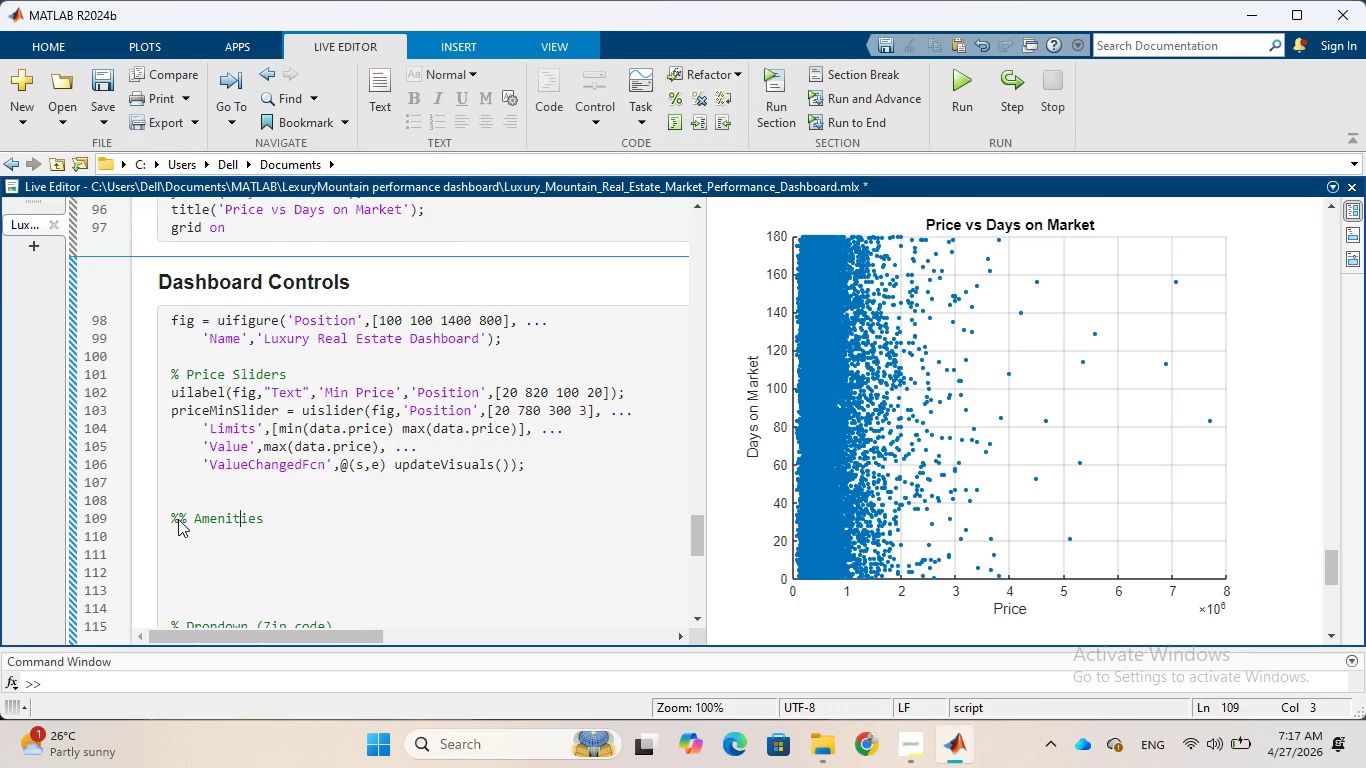 
key(ArrowRight)
 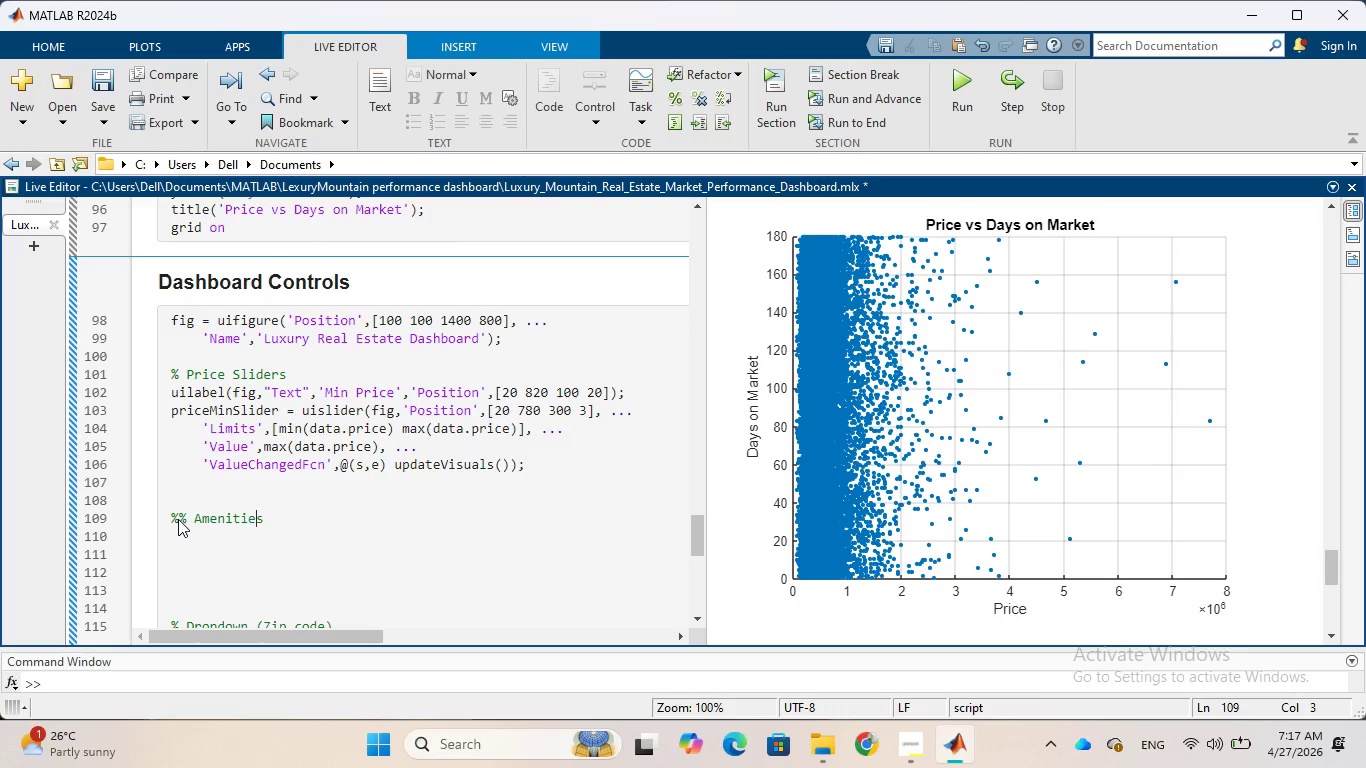 
key(ArrowRight)
 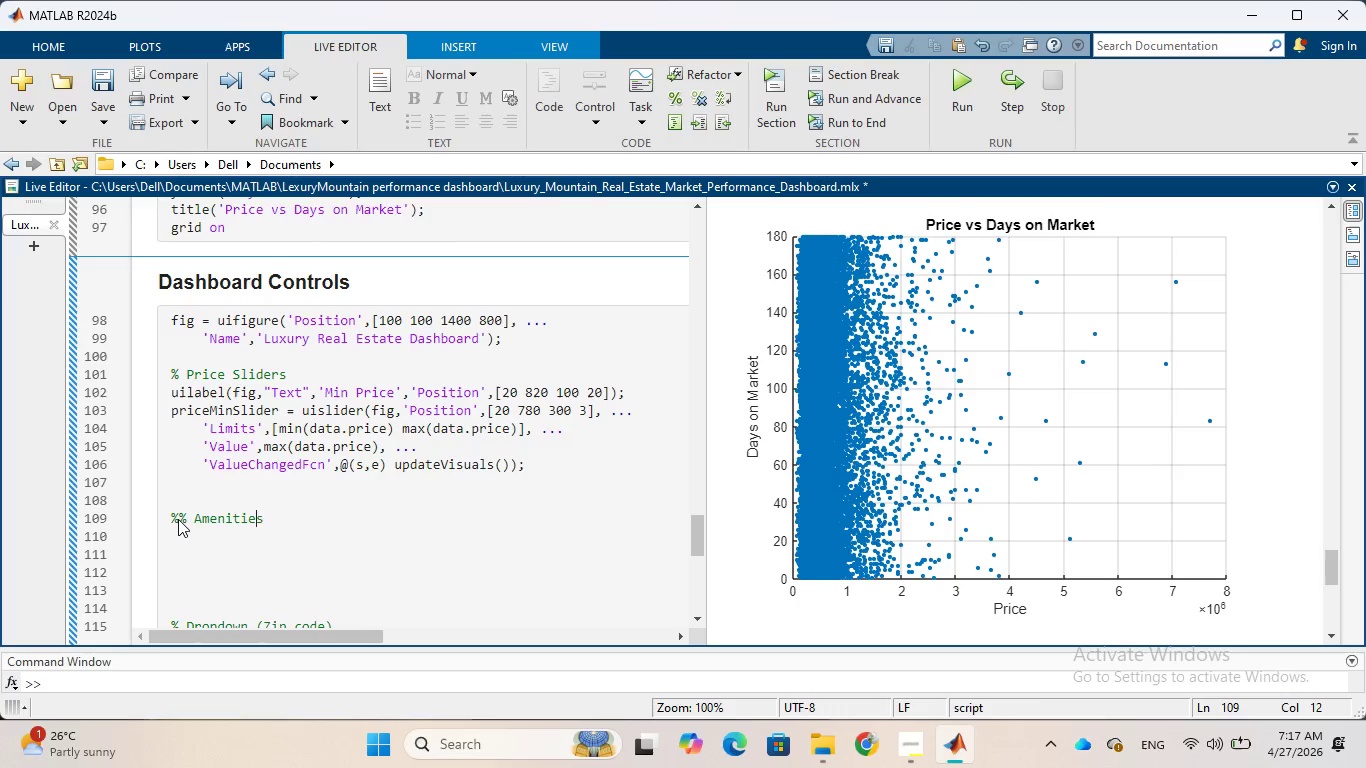 
key(ArrowRight)
 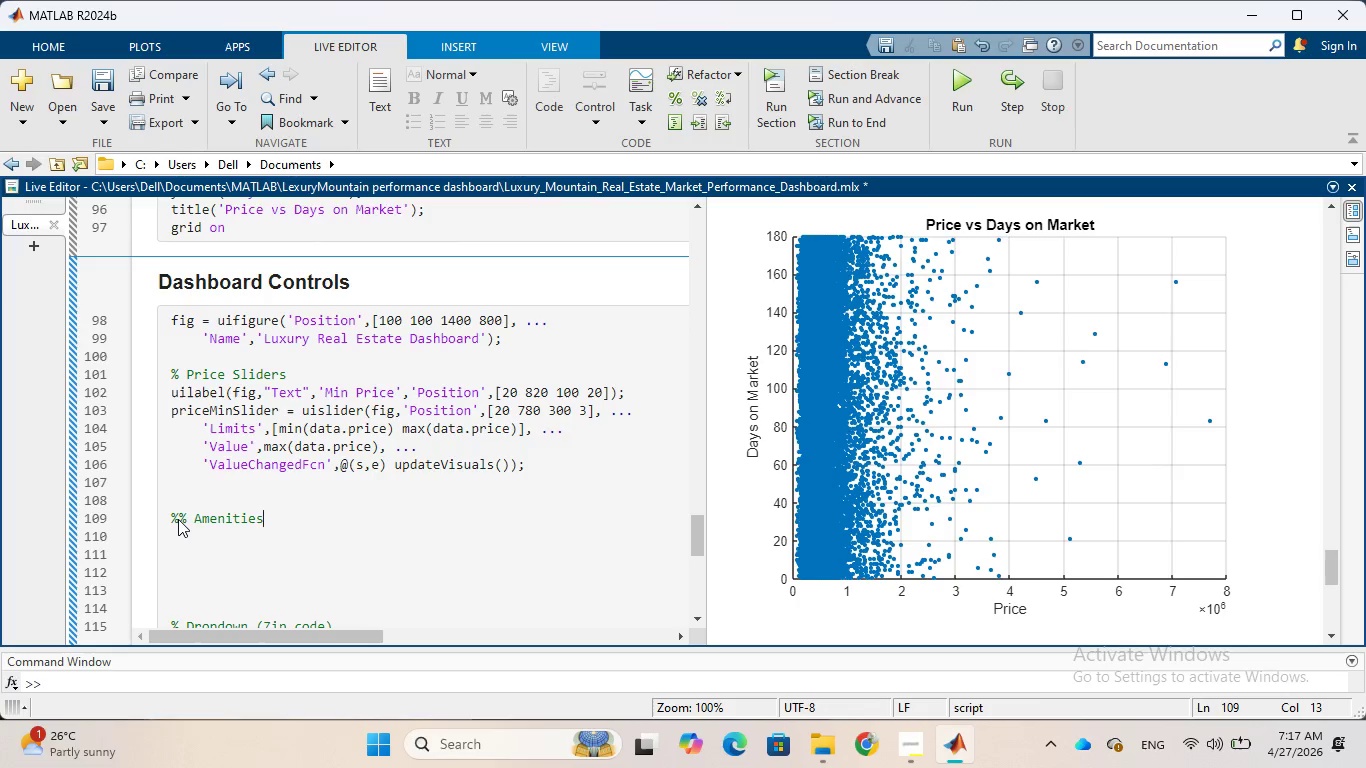 
key(Enter)
 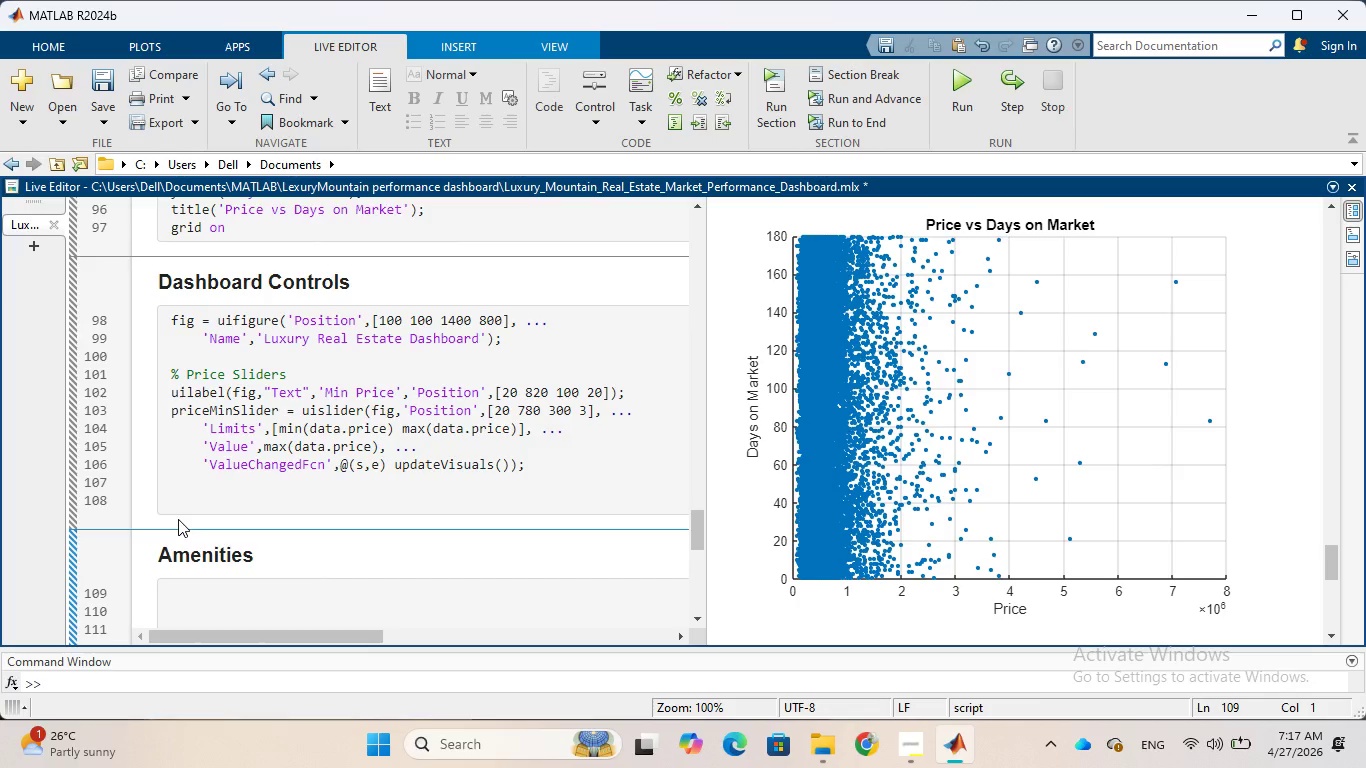 
wait(11.36)
 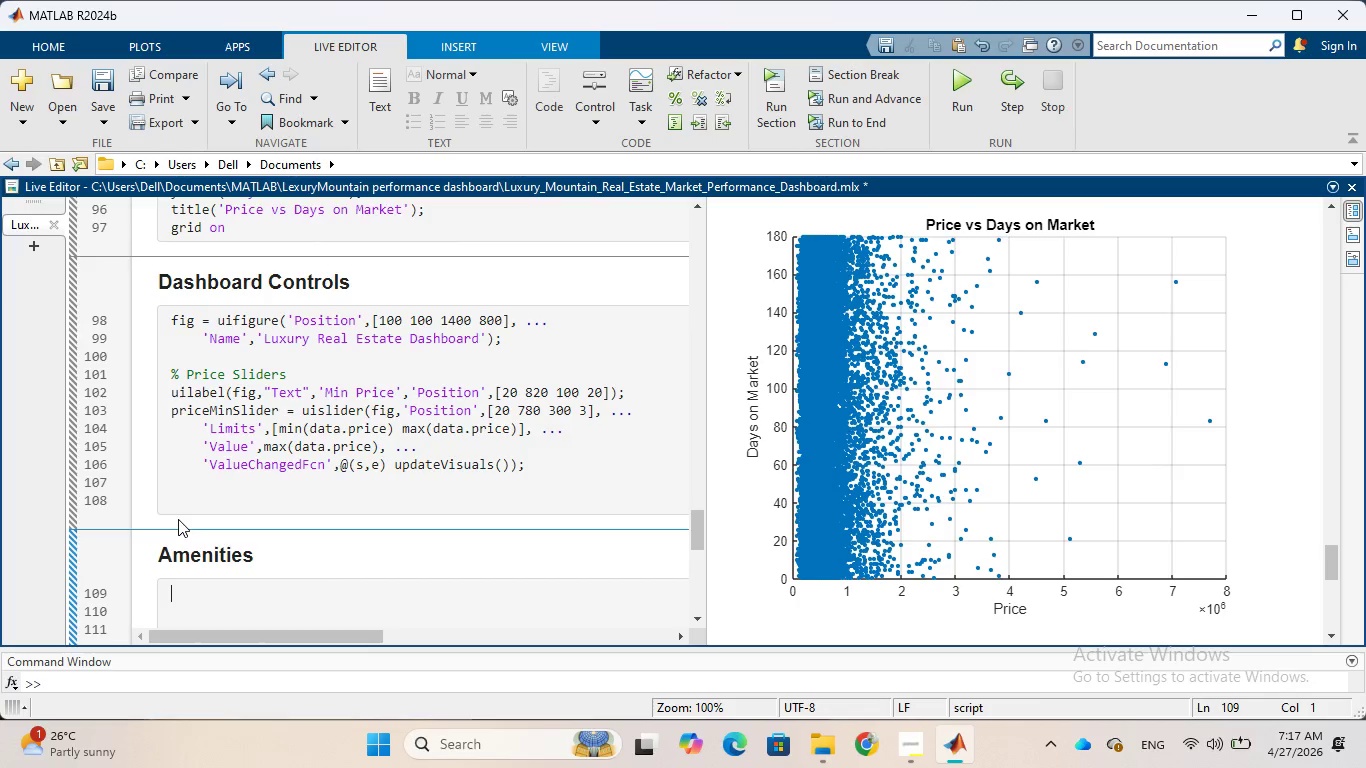 
type(%Bedrooms)
 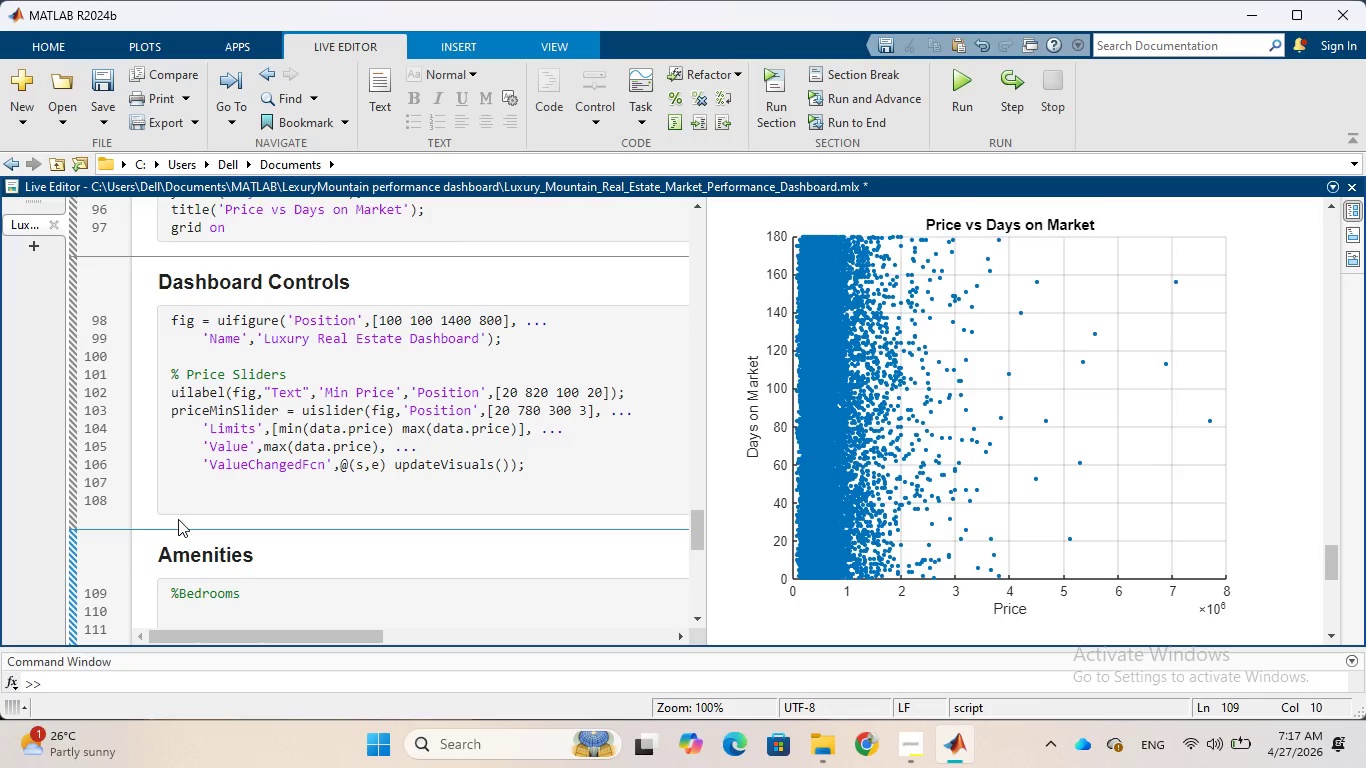 
key(ArrowLeft)
 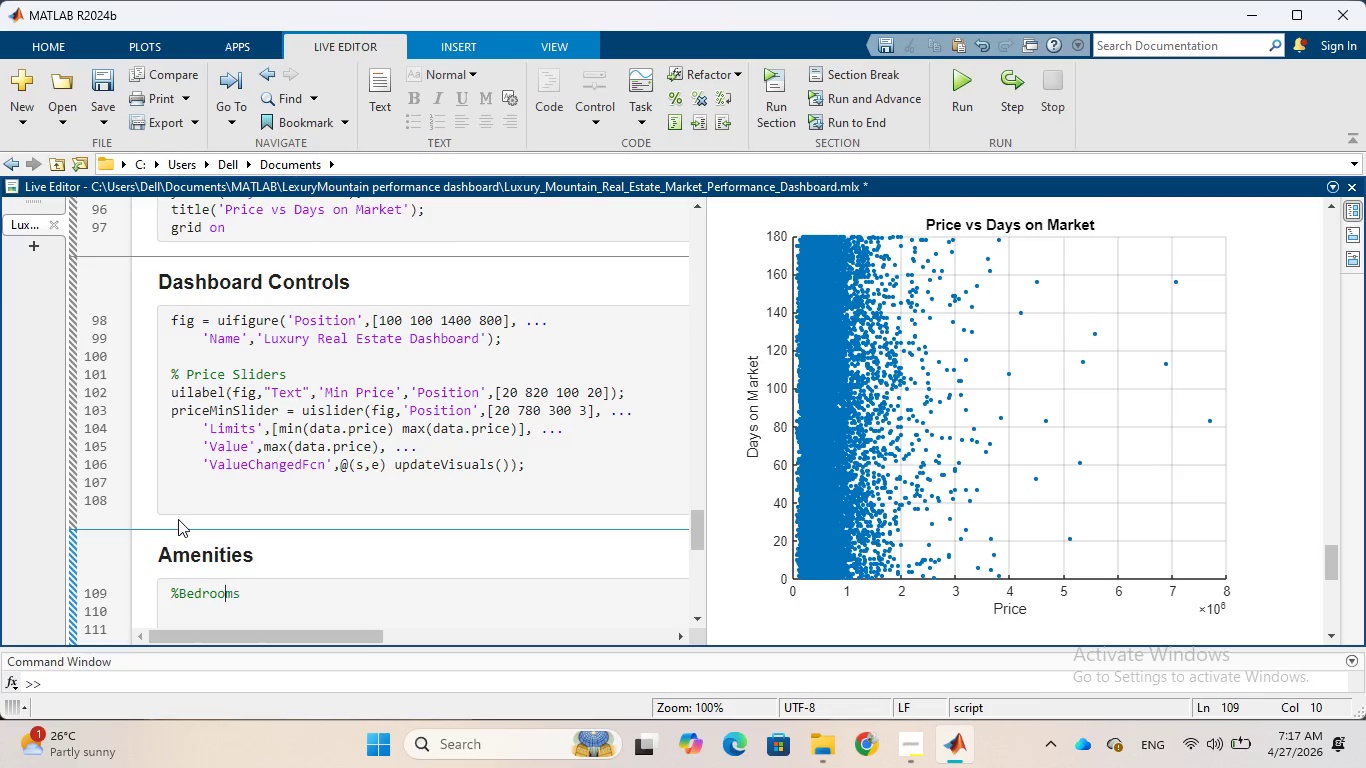 
key(ArrowLeft)
 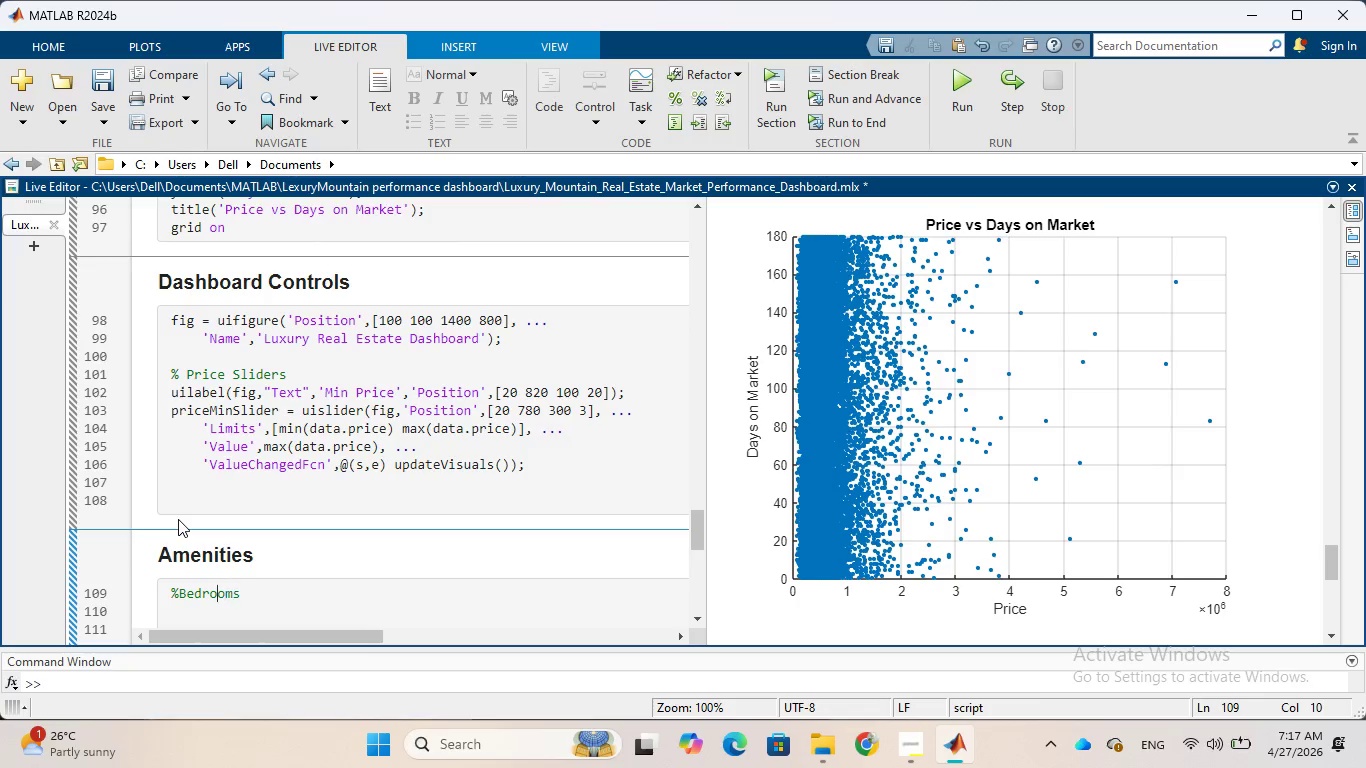 
key(ArrowLeft)
 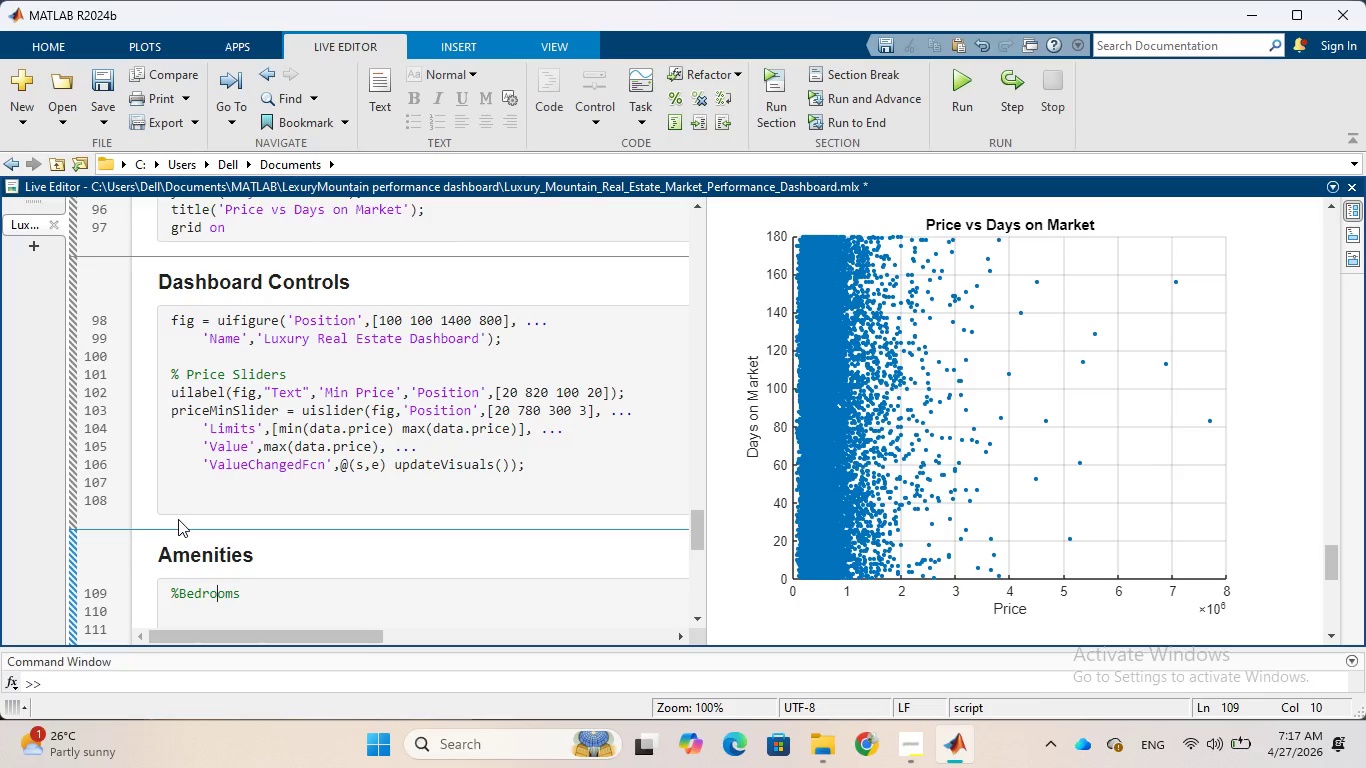 
key(ArrowLeft)
 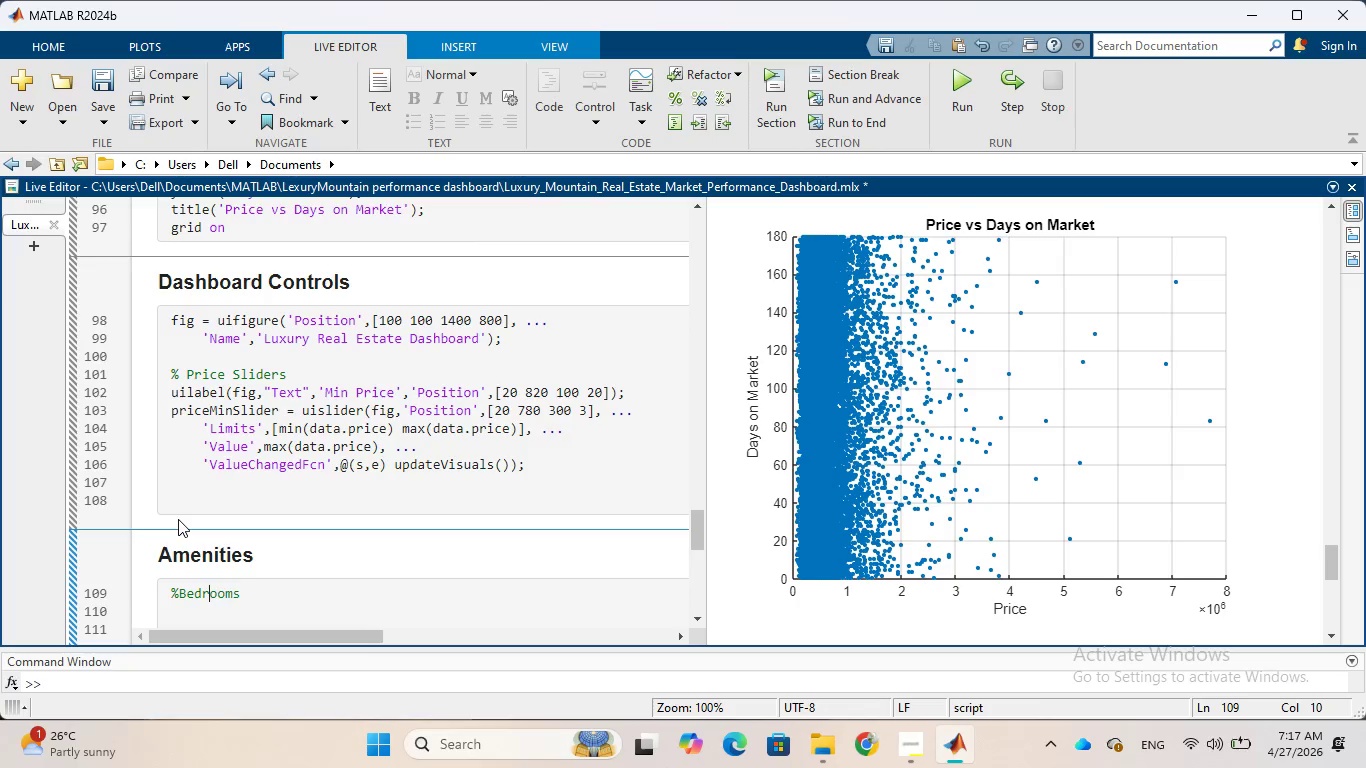 
key(ArrowLeft)
 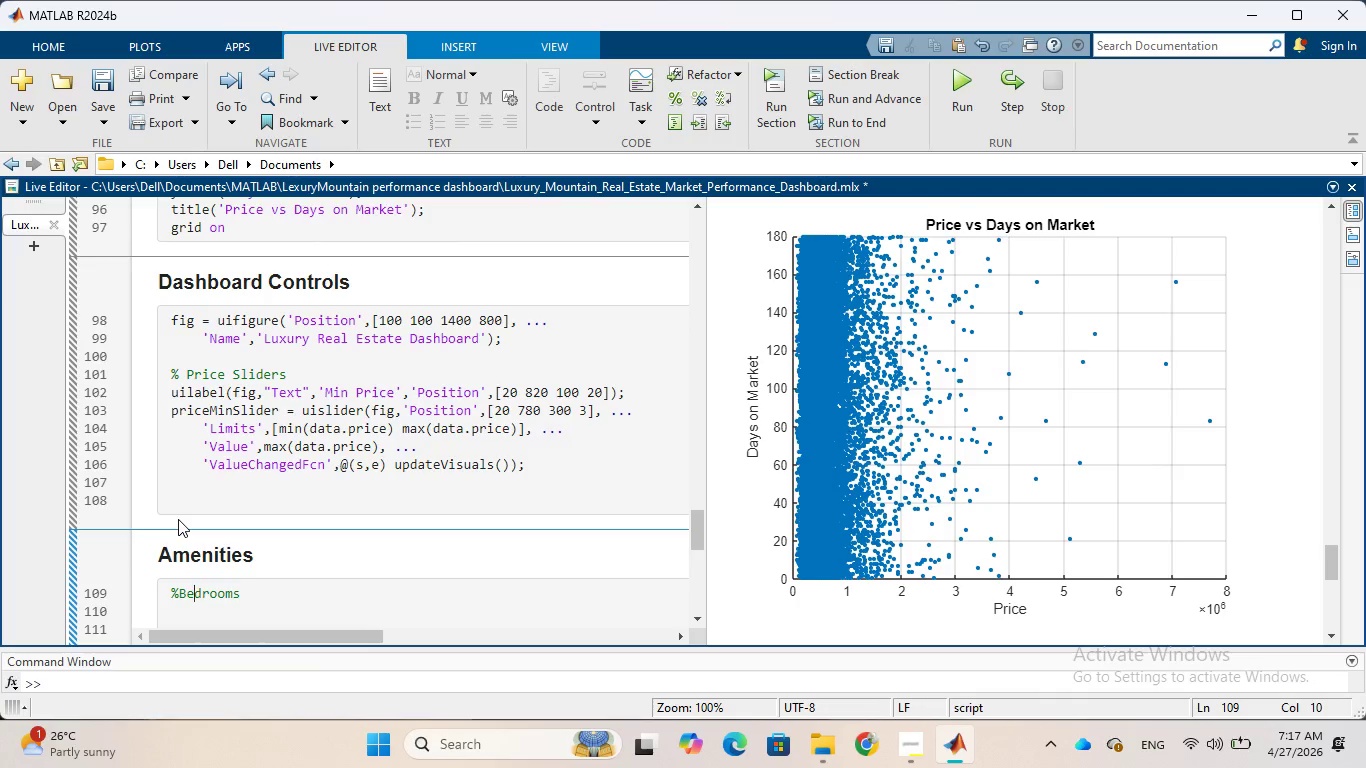 
key(ArrowLeft)
 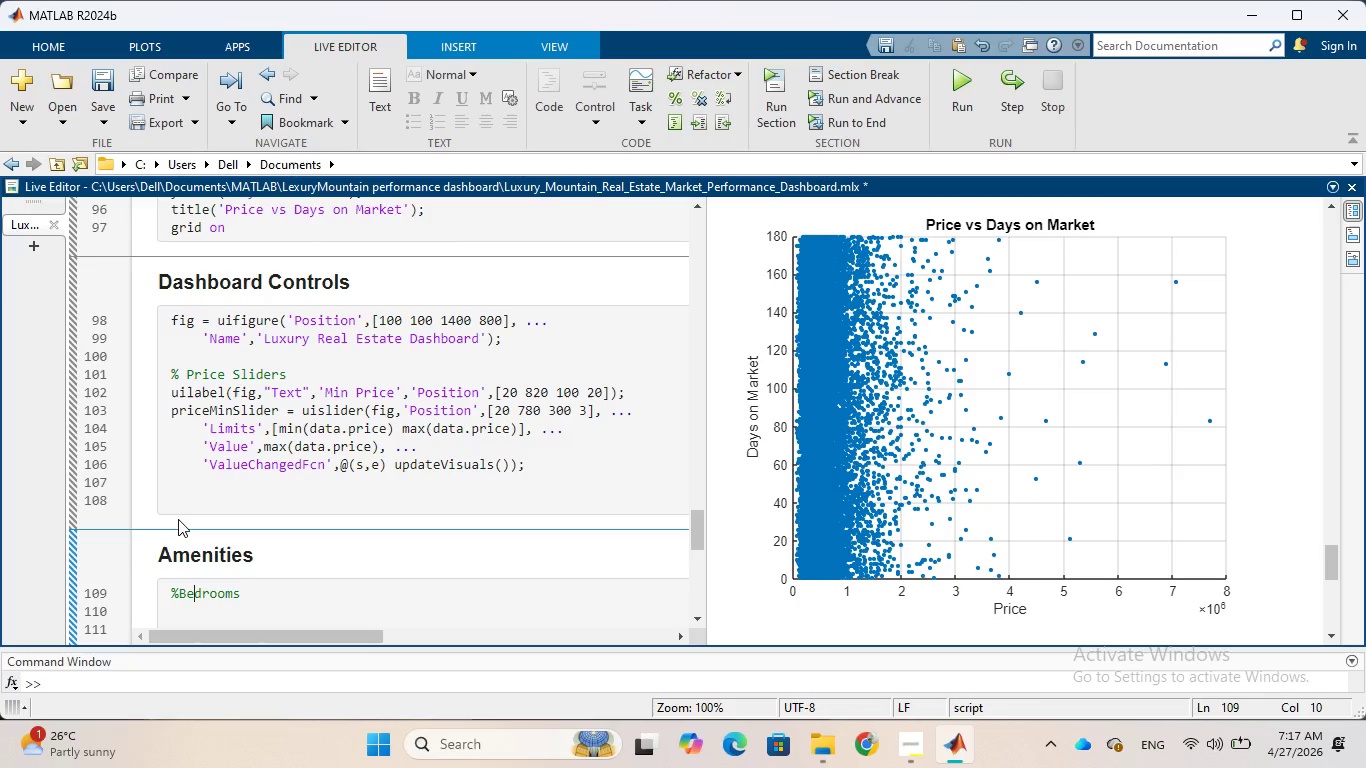 
key(ArrowLeft)
 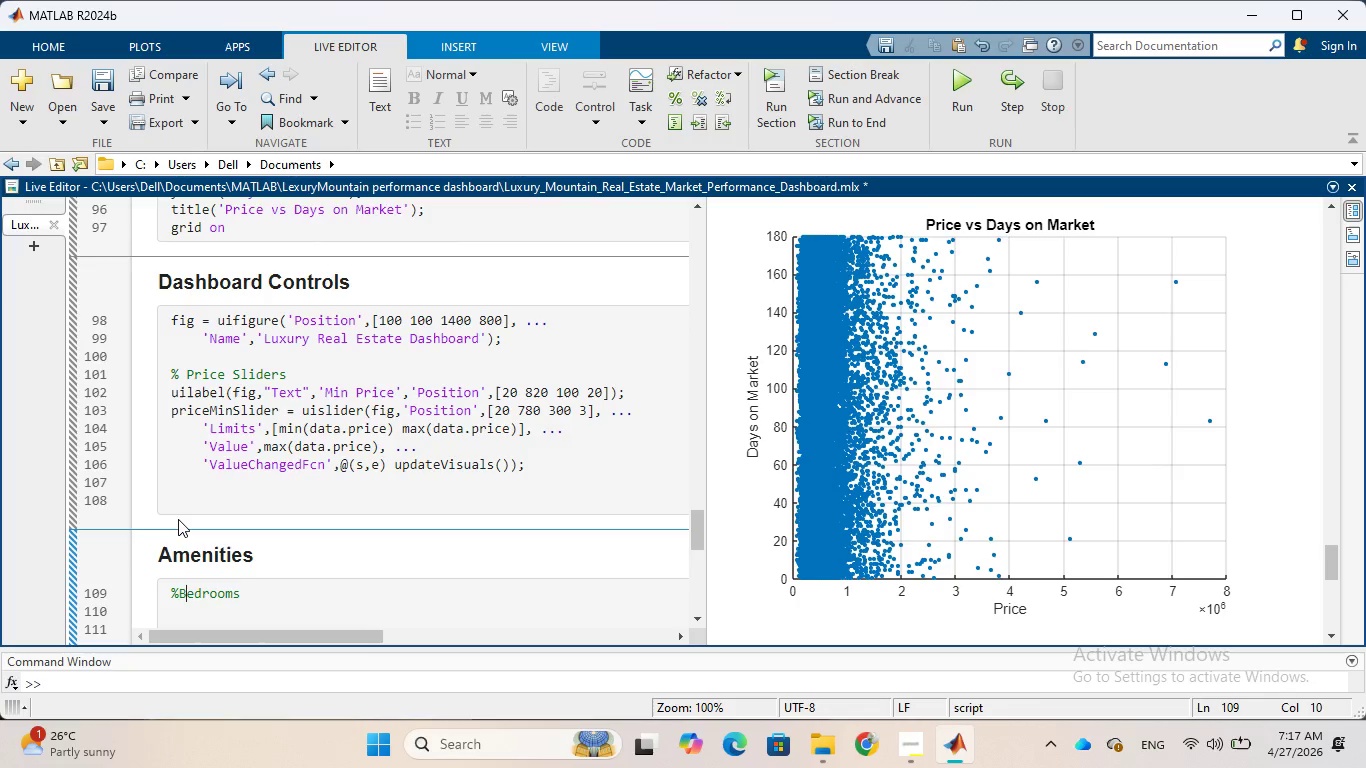 
key(ArrowLeft)
 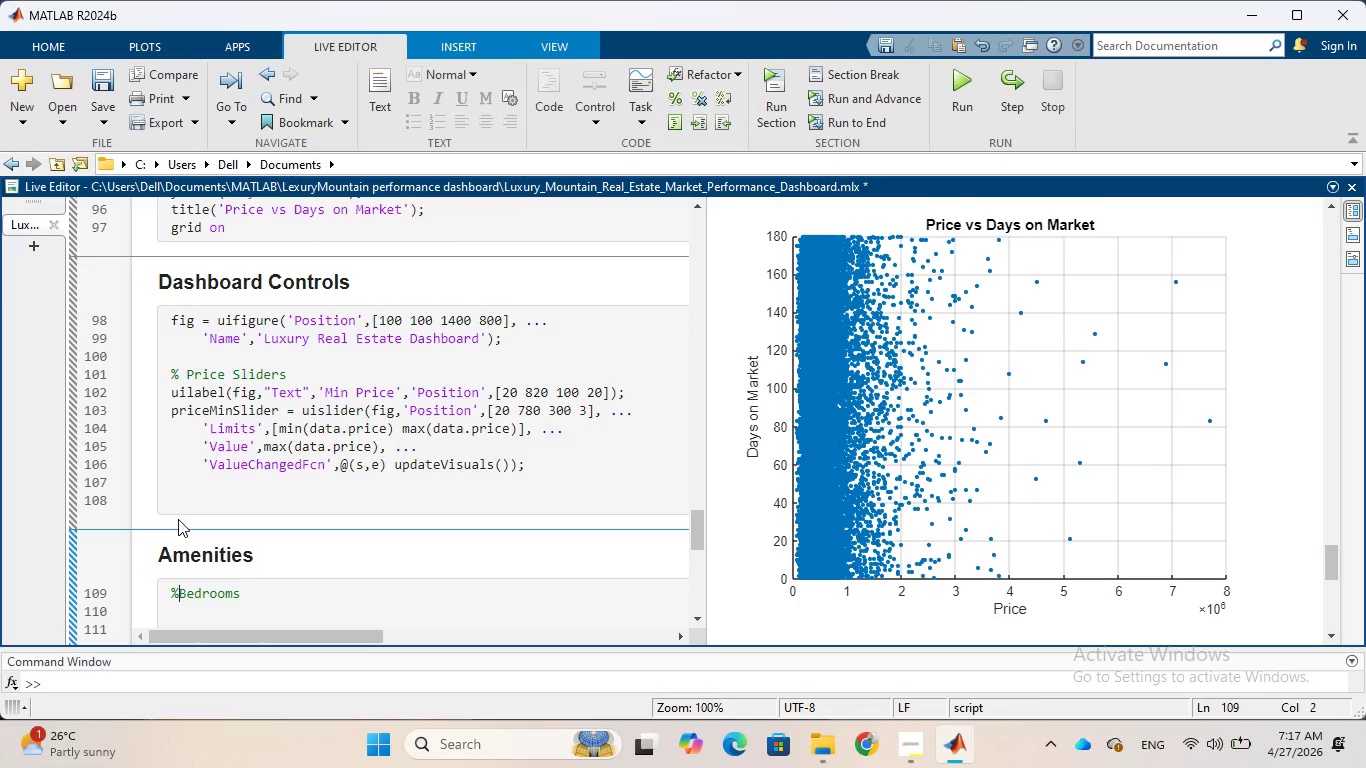 
key(Space)
 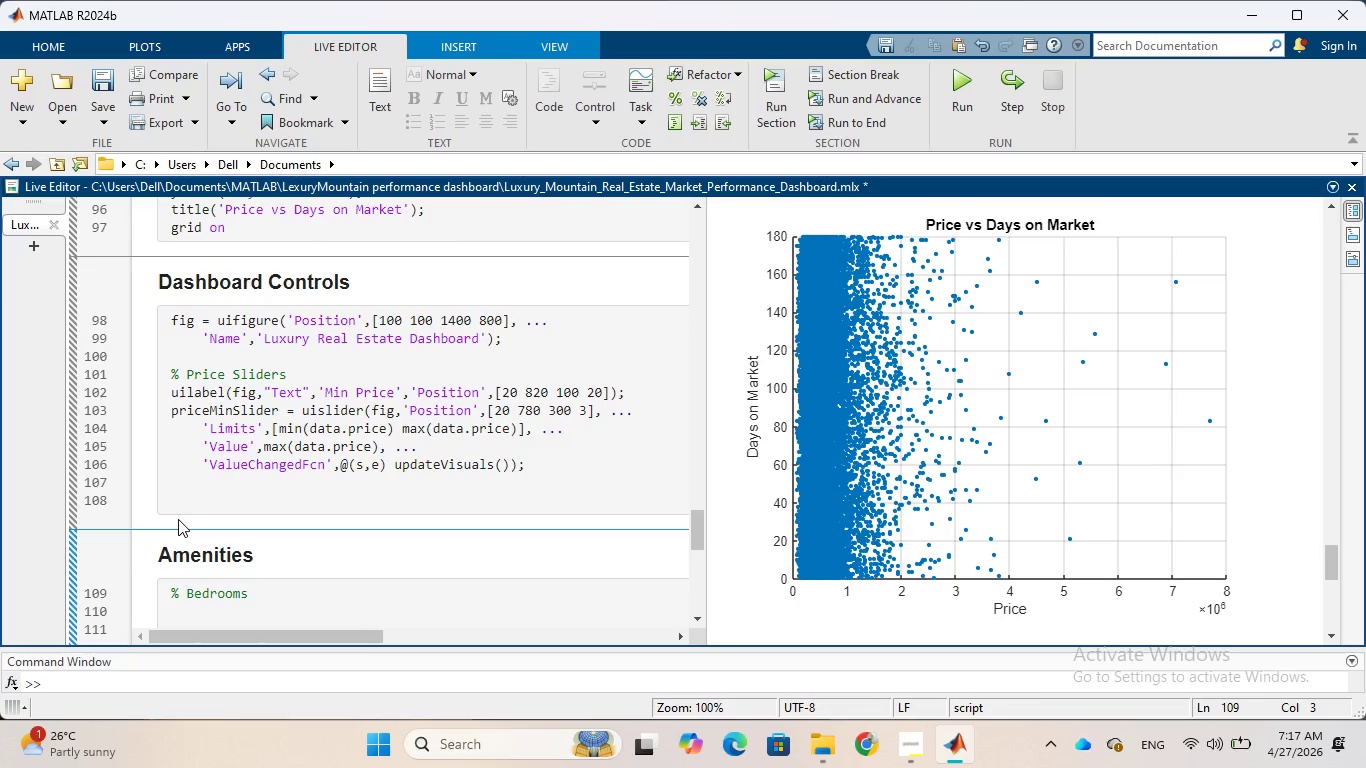 
key(ArrowRight)
 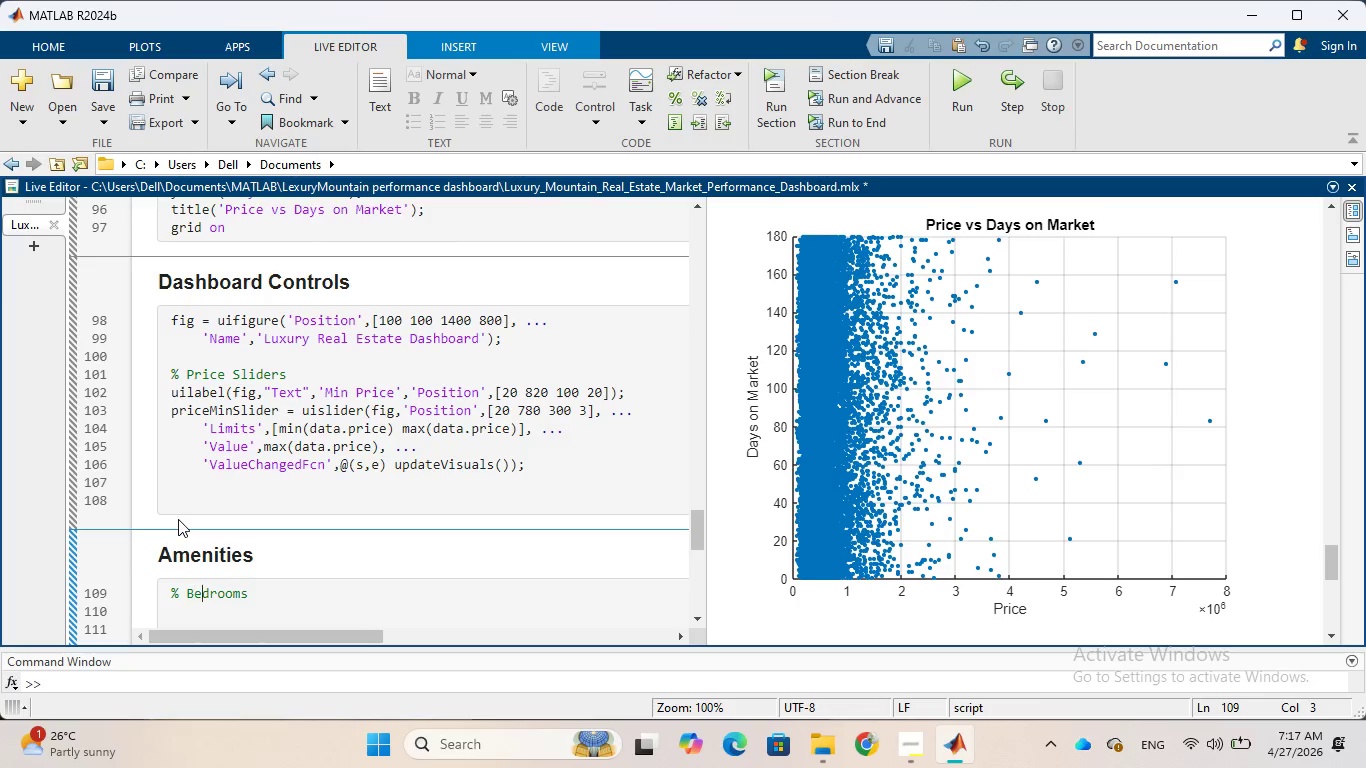 
key(ArrowRight)
 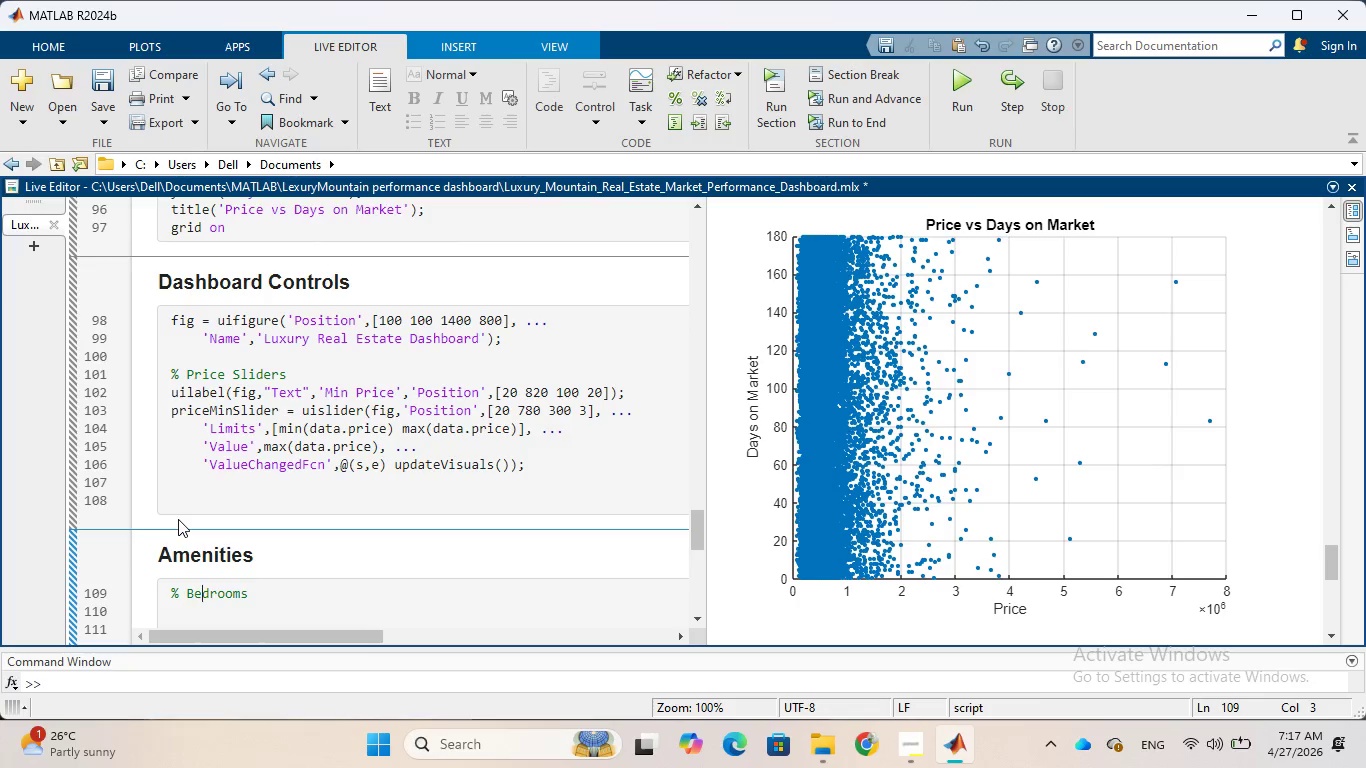 
key(ArrowRight)
 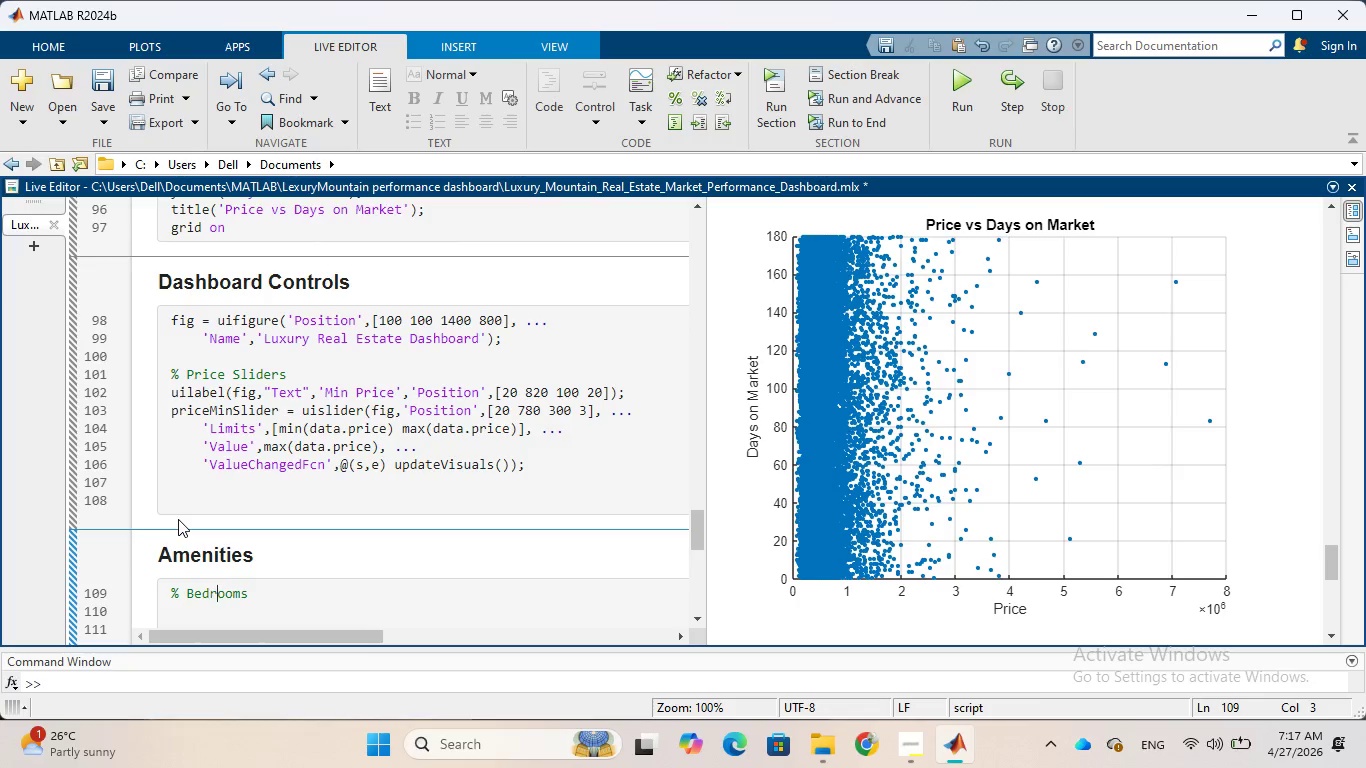 
key(ArrowRight)
 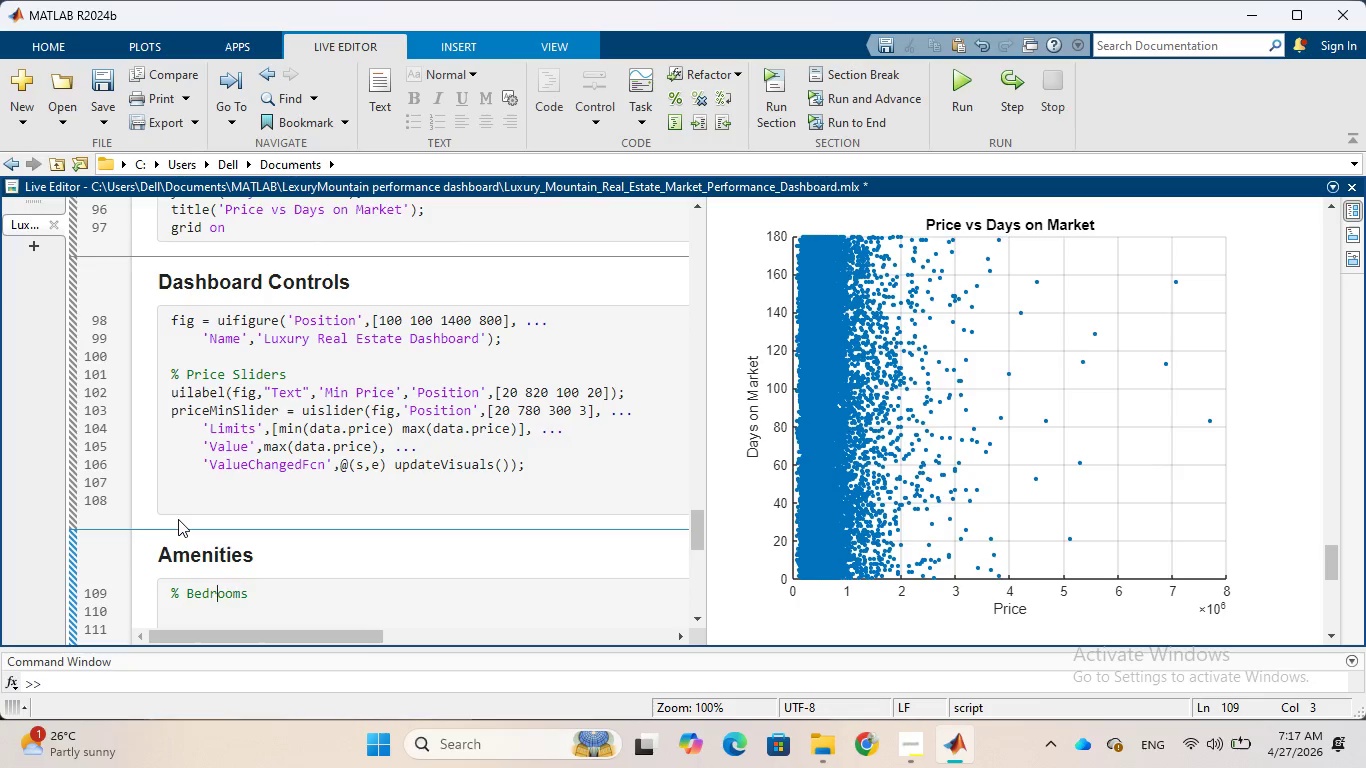 
key(ArrowRight)
 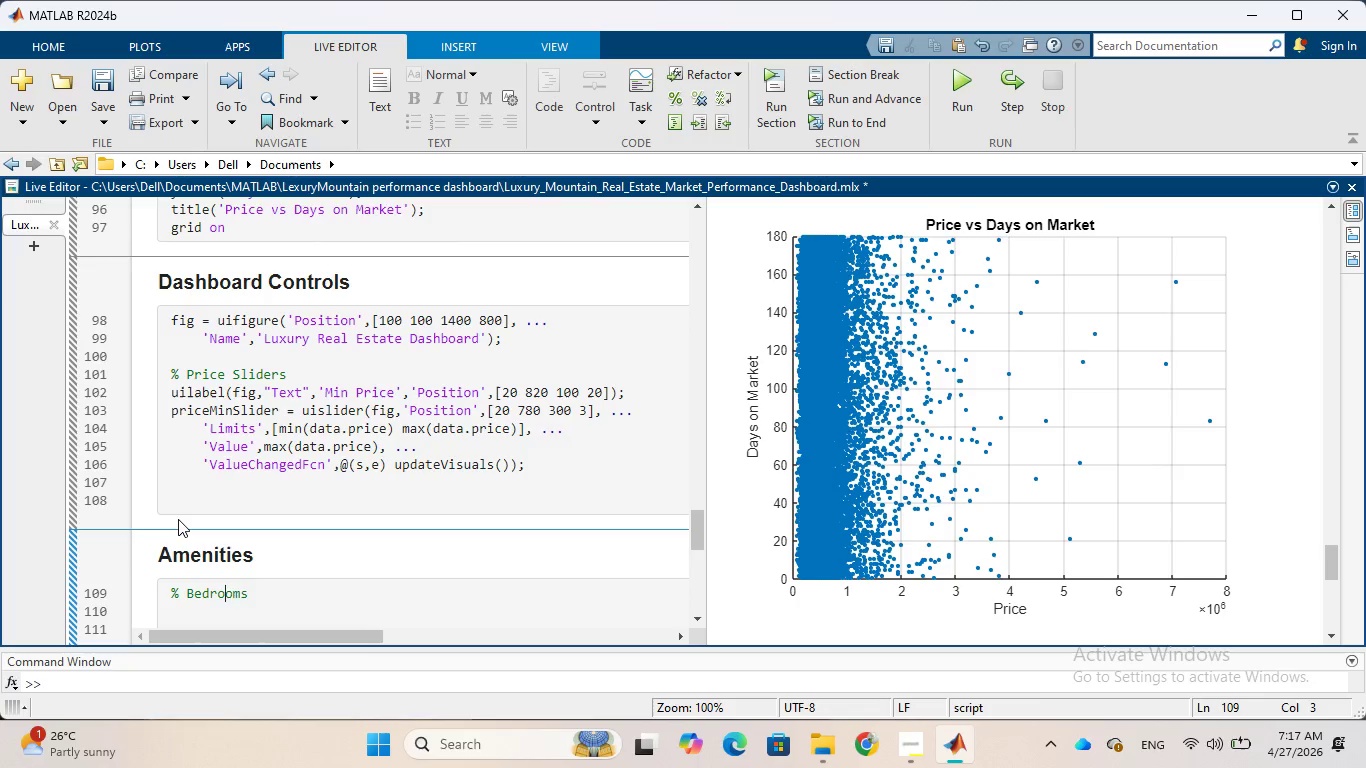 
key(ArrowRight)
 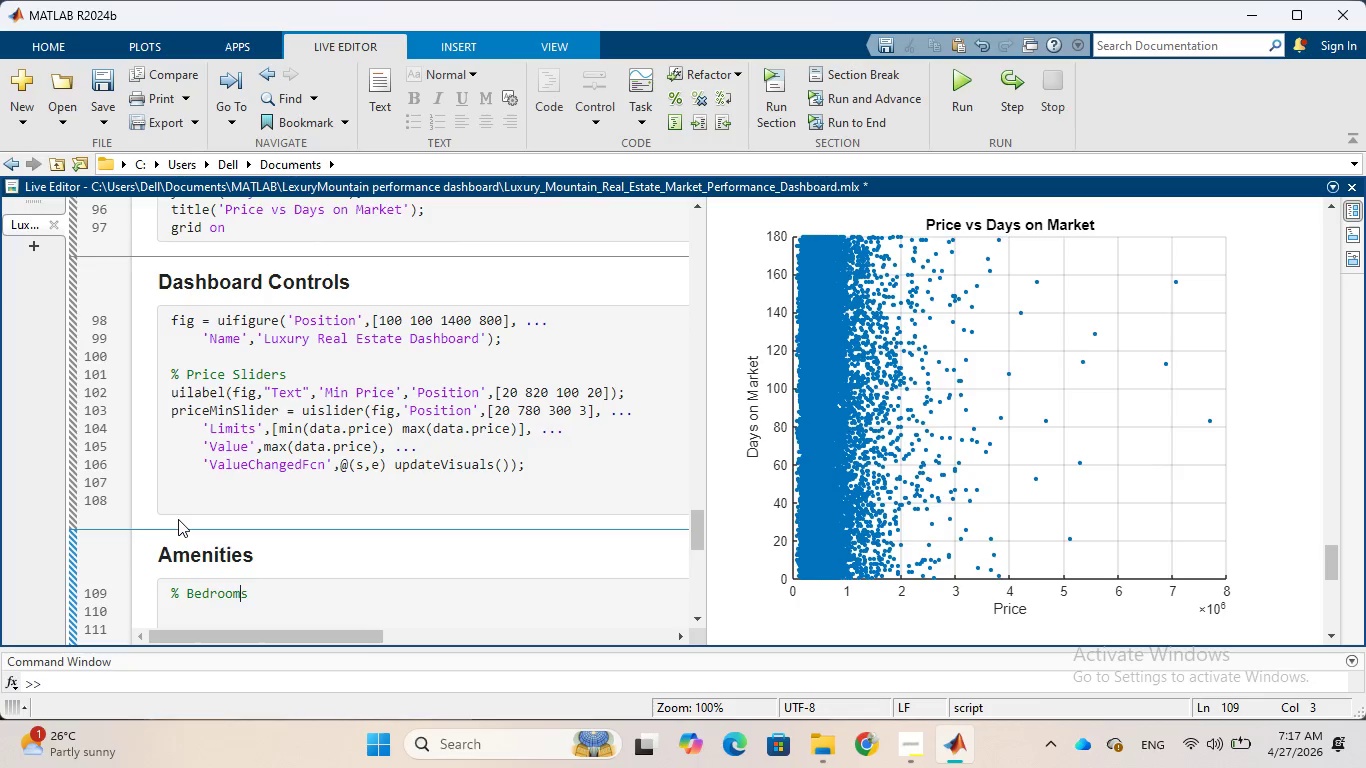 
key(ArrowRight)
 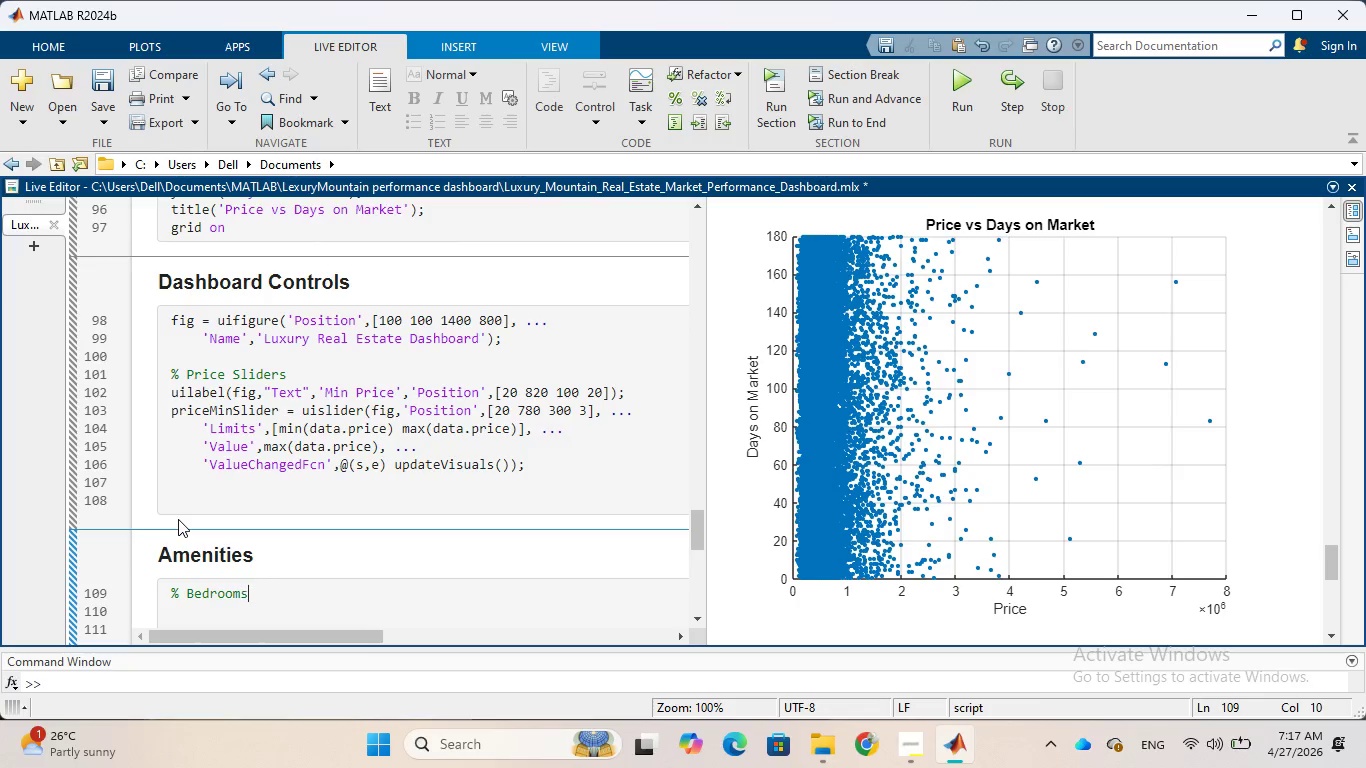 
key(ArrowRight)
 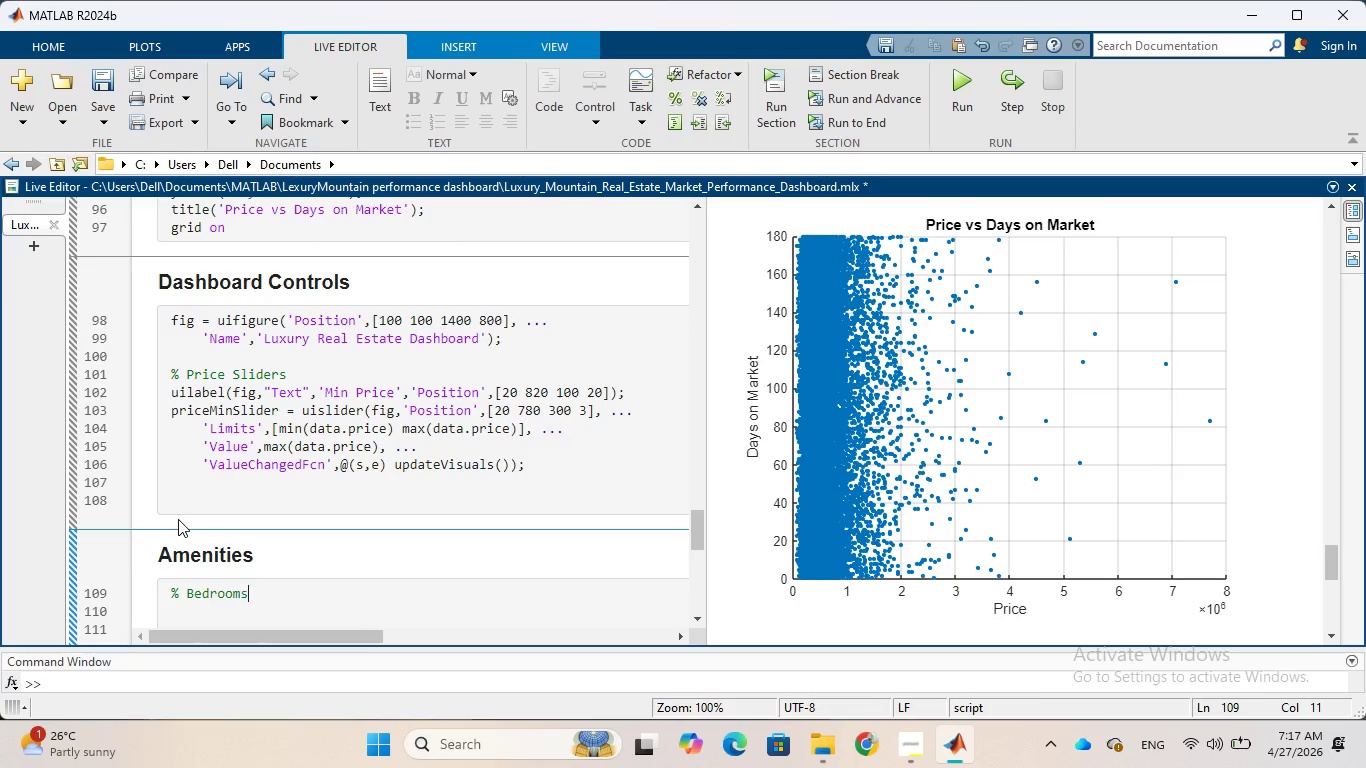 
key(Enter)
 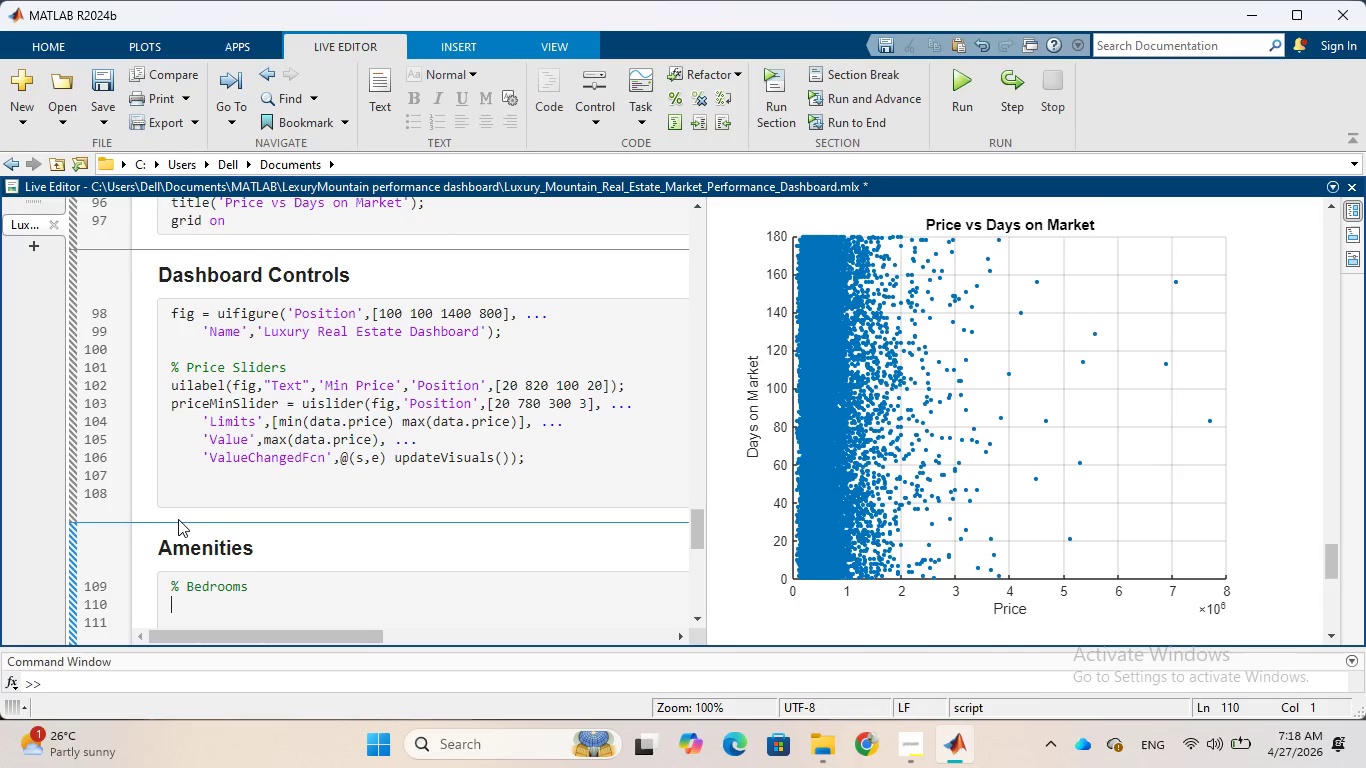 
type(bedDrop)
 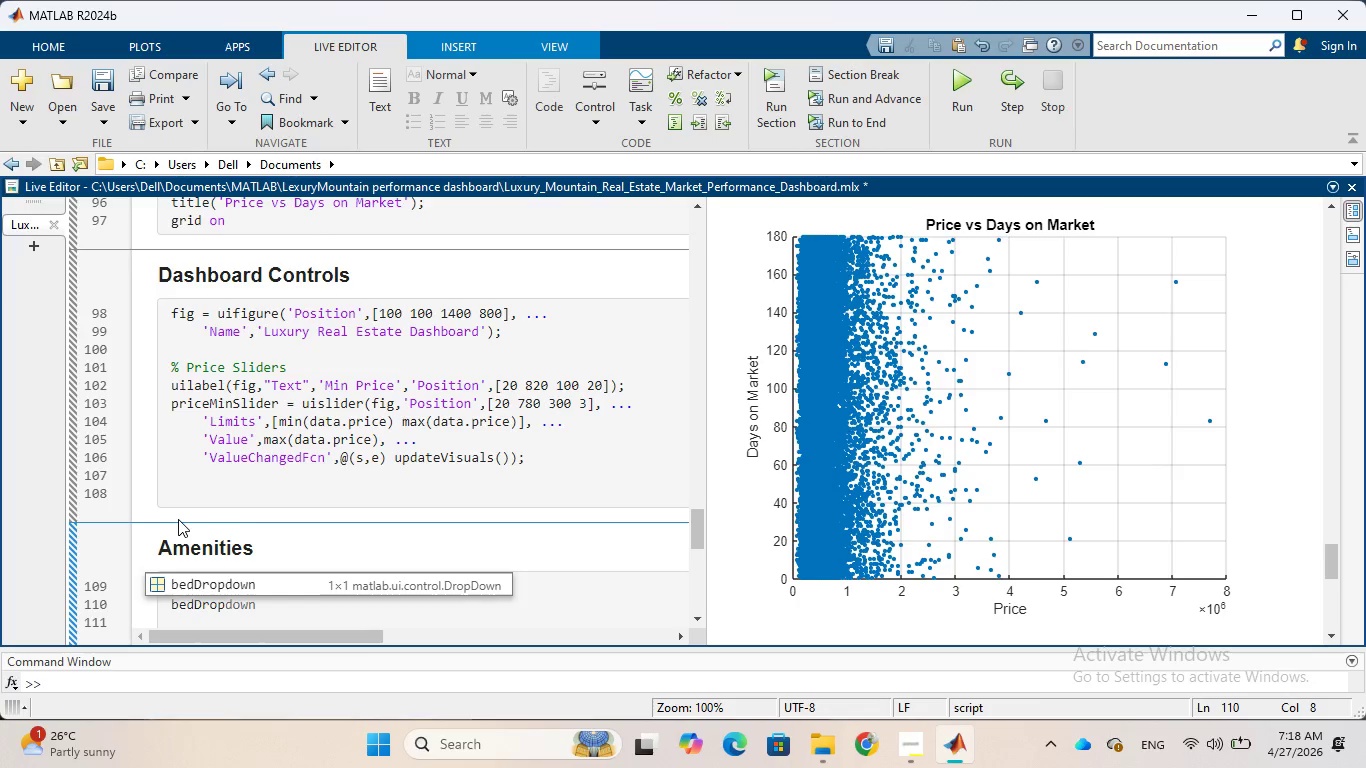 
key(Tab)
type( = ui)
 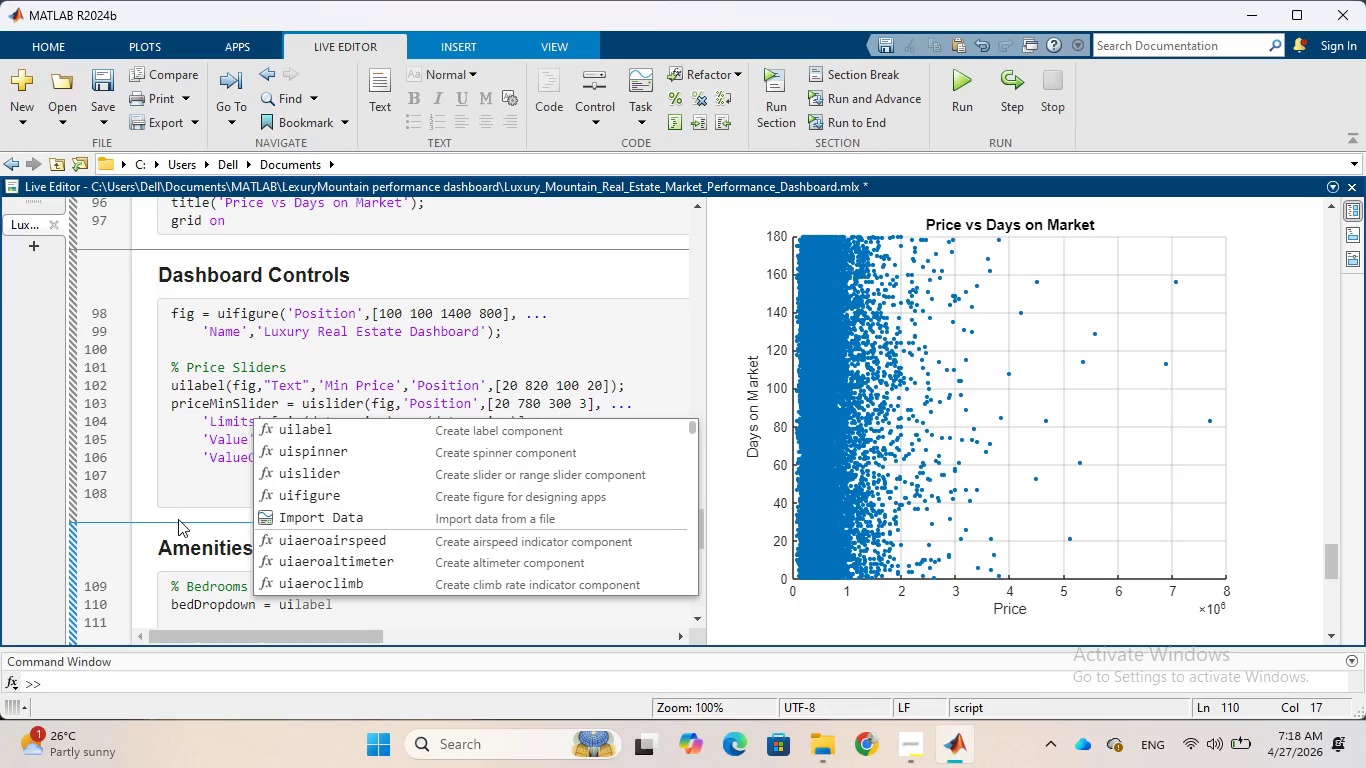 
wait(5.22)
 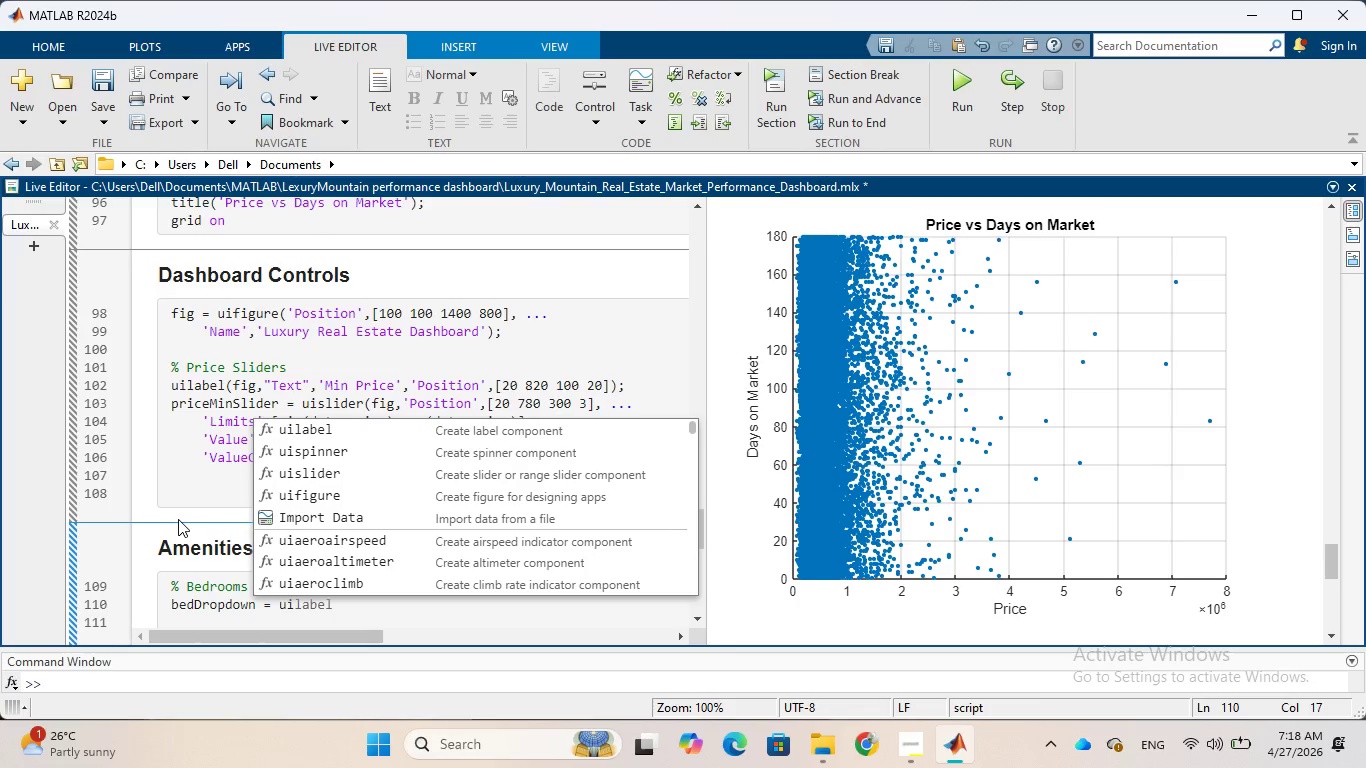 
type(dro)
key(Tab)
 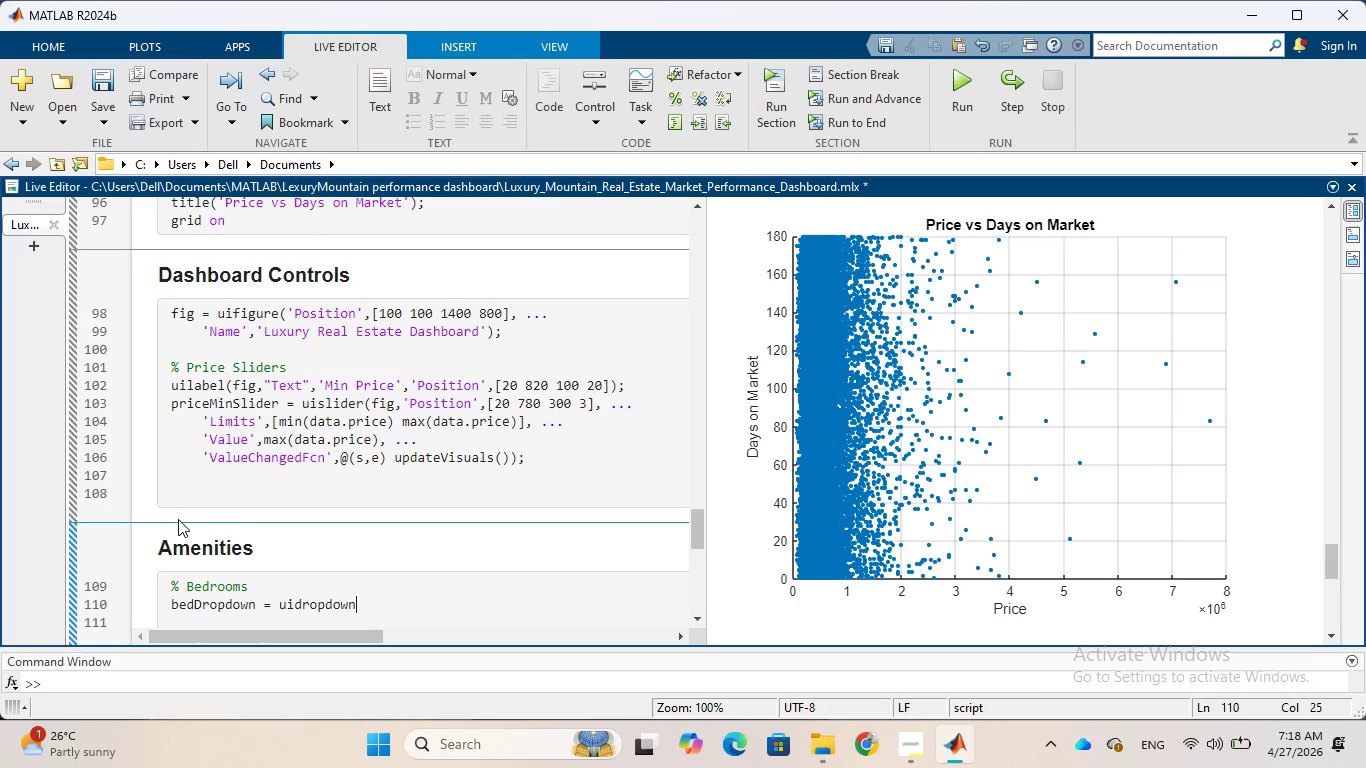 
wait(7.33)
 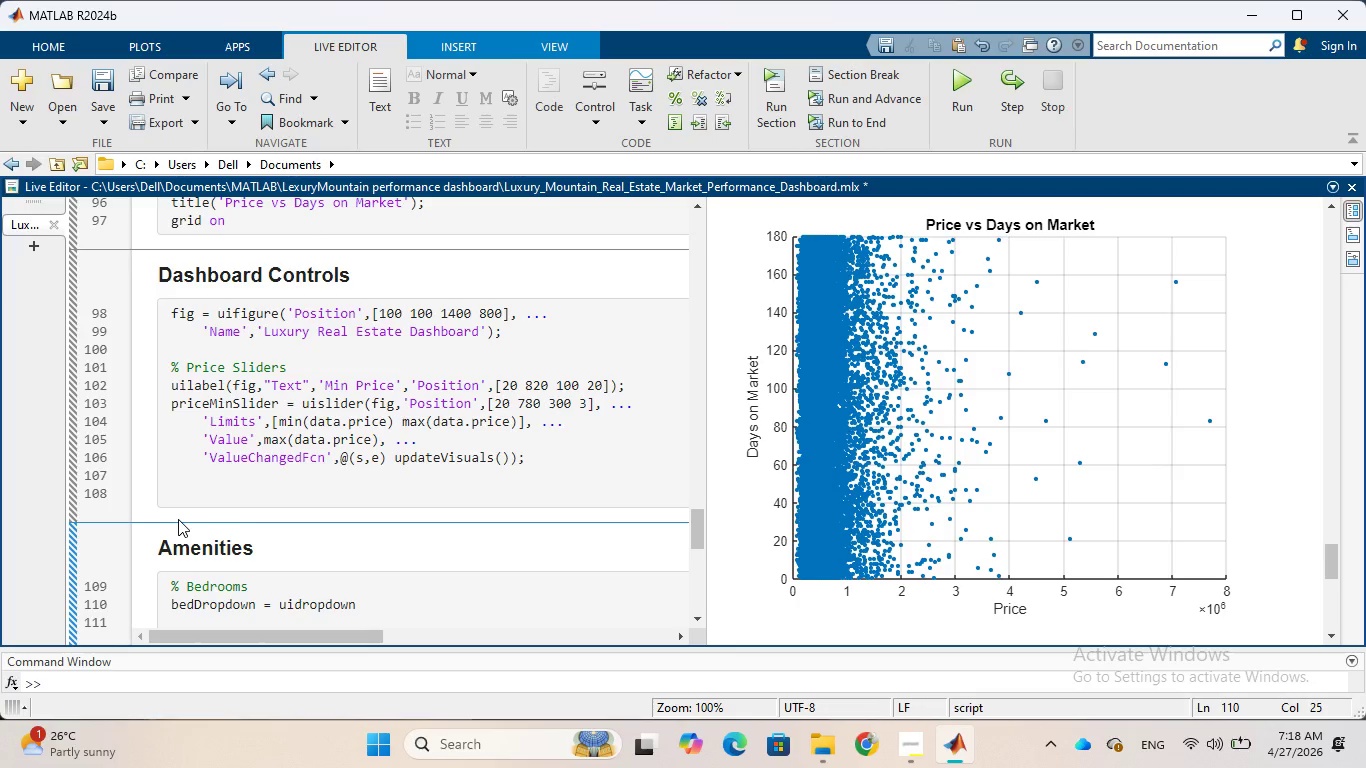 
key(Shift+9)
 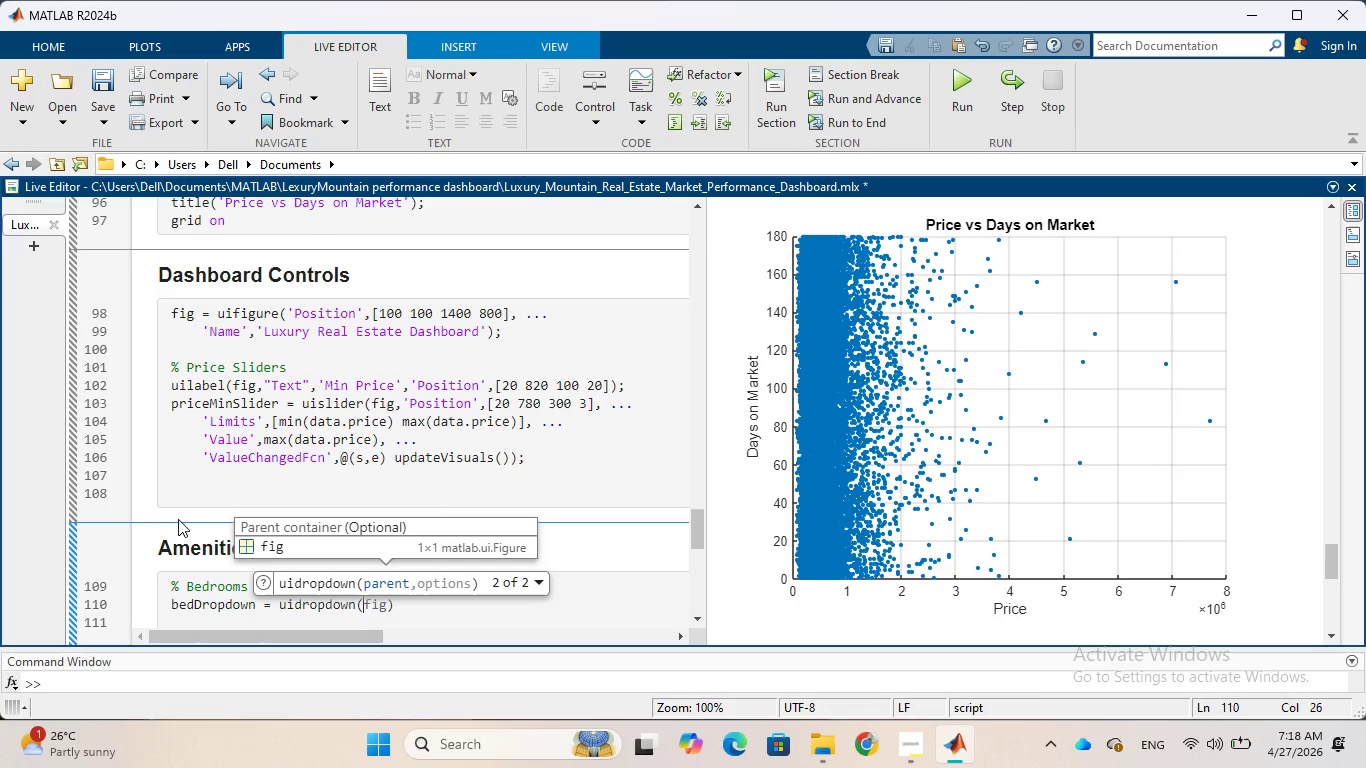 
type(fig,)
 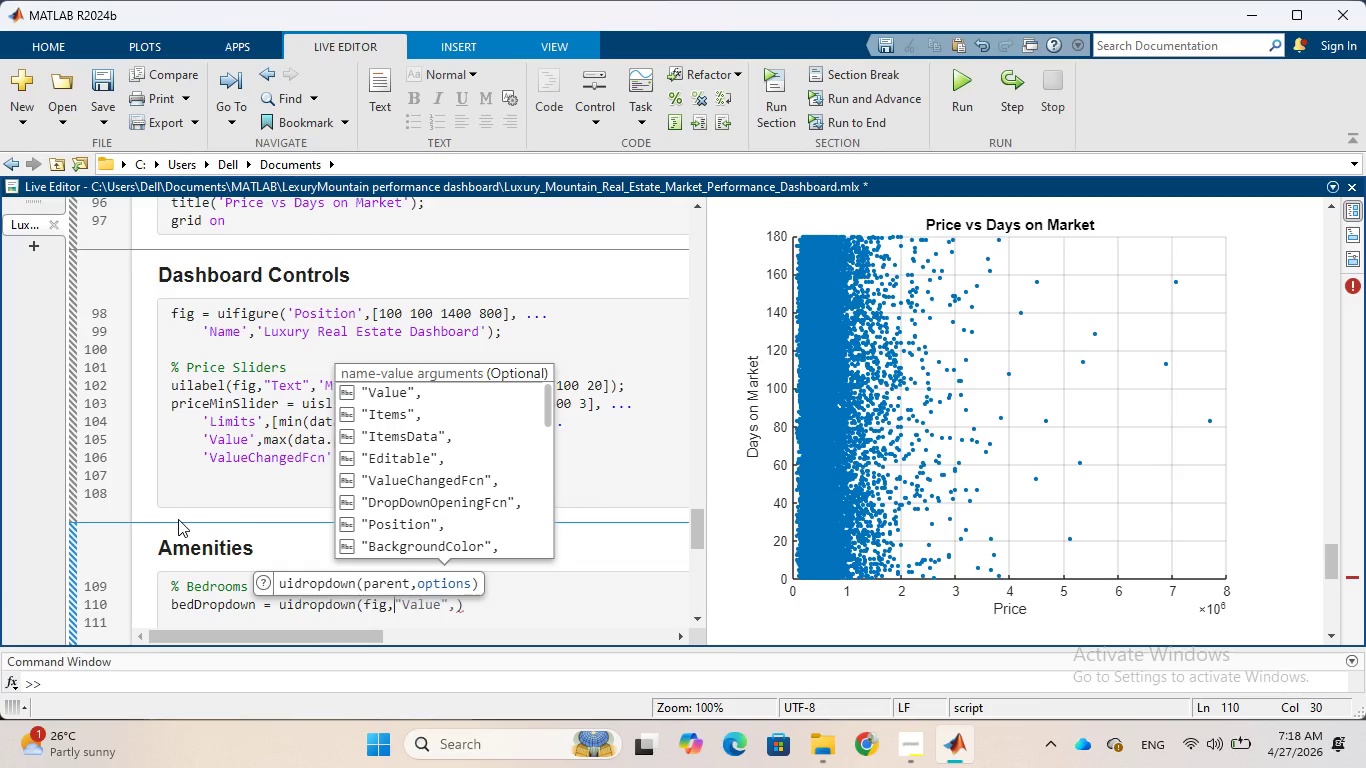 
key(Space)
 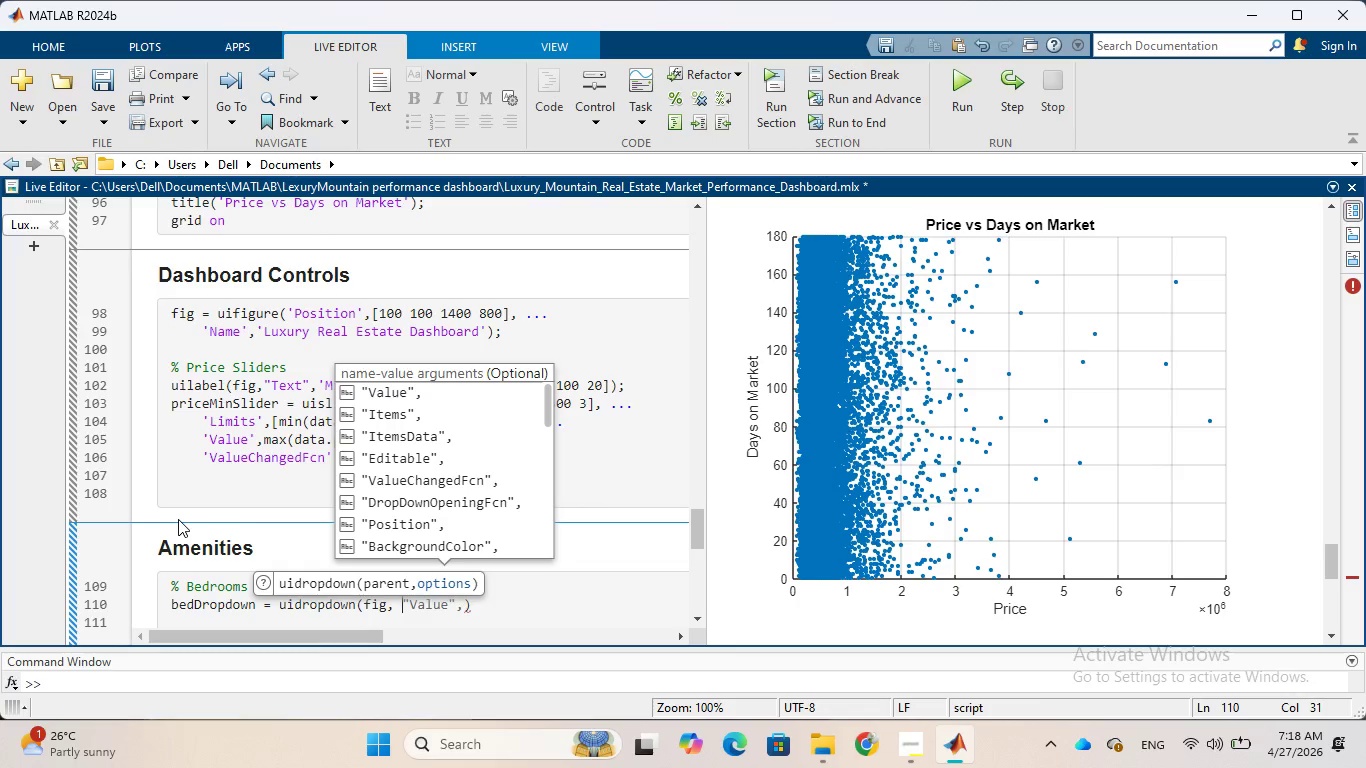 
key(Period)
 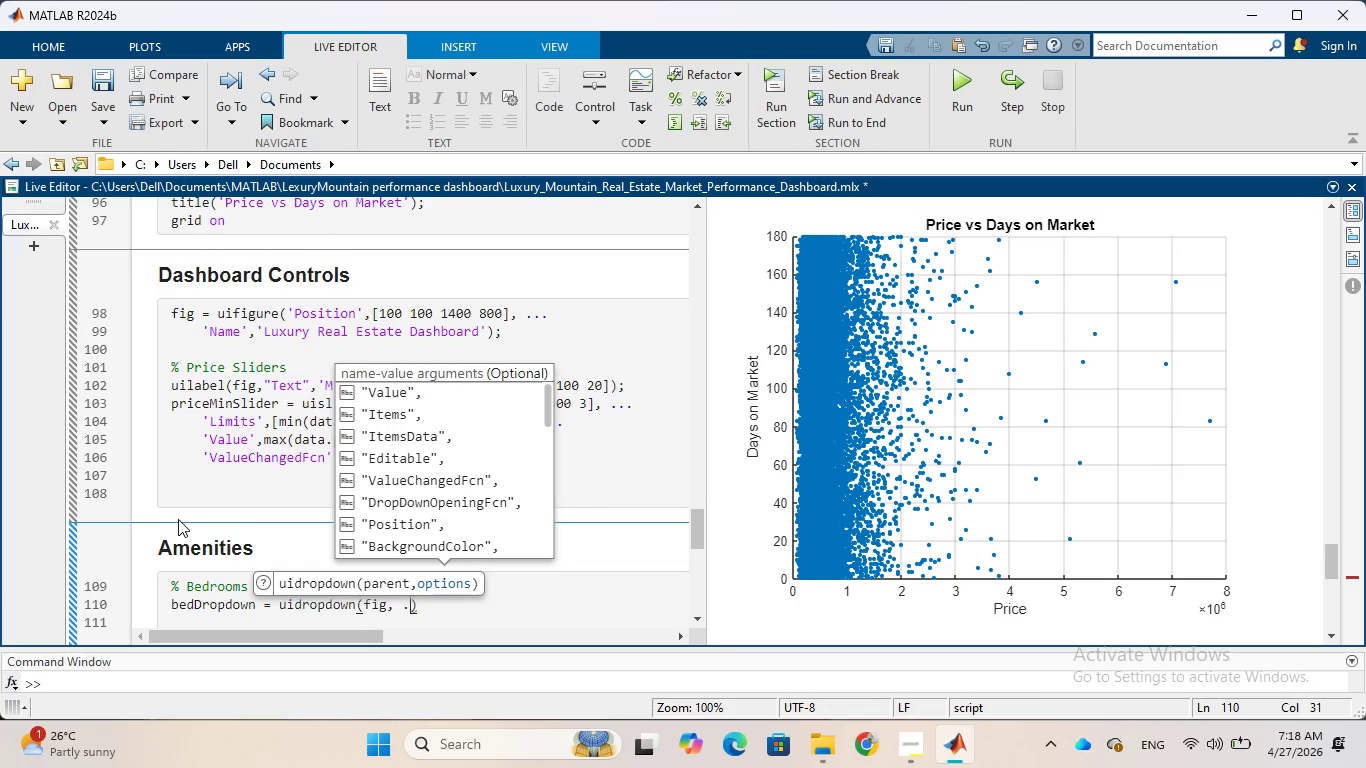 
key(Period)
 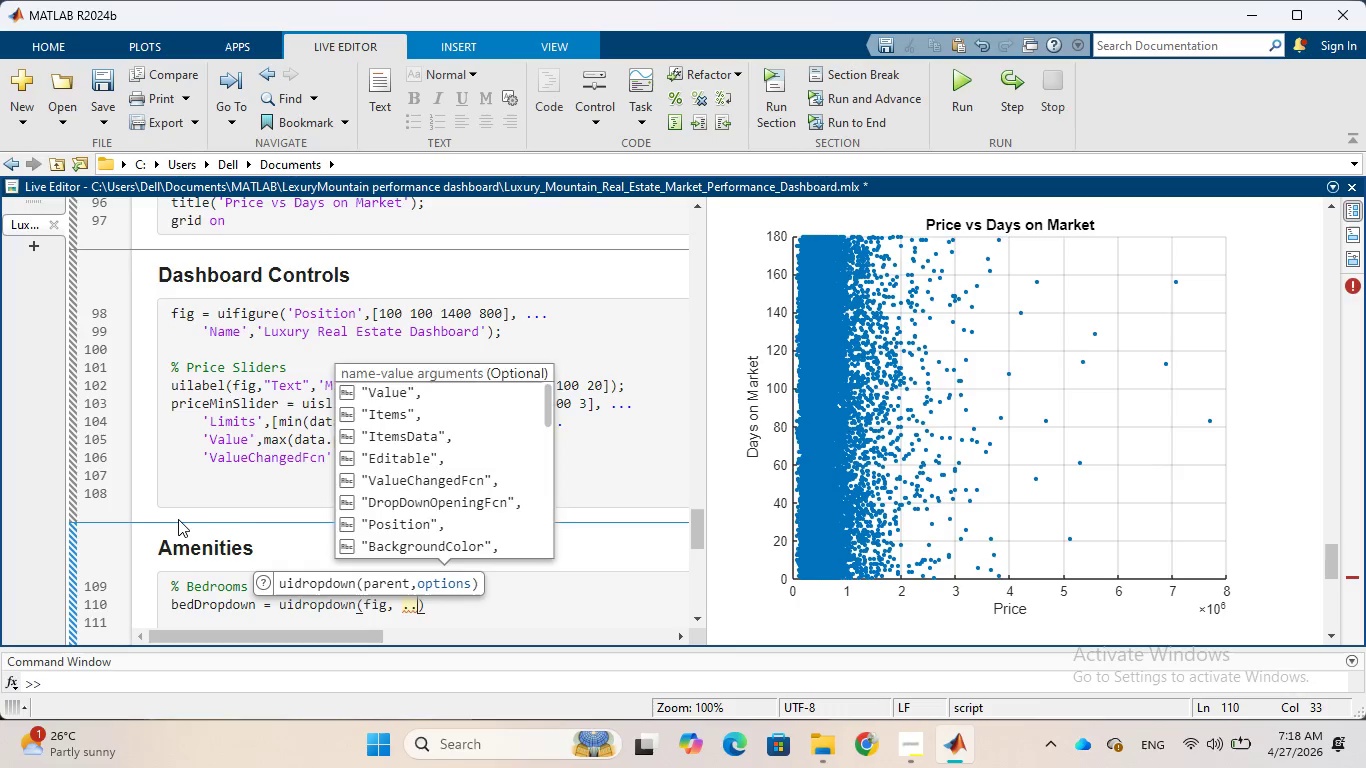 
key(Period)
 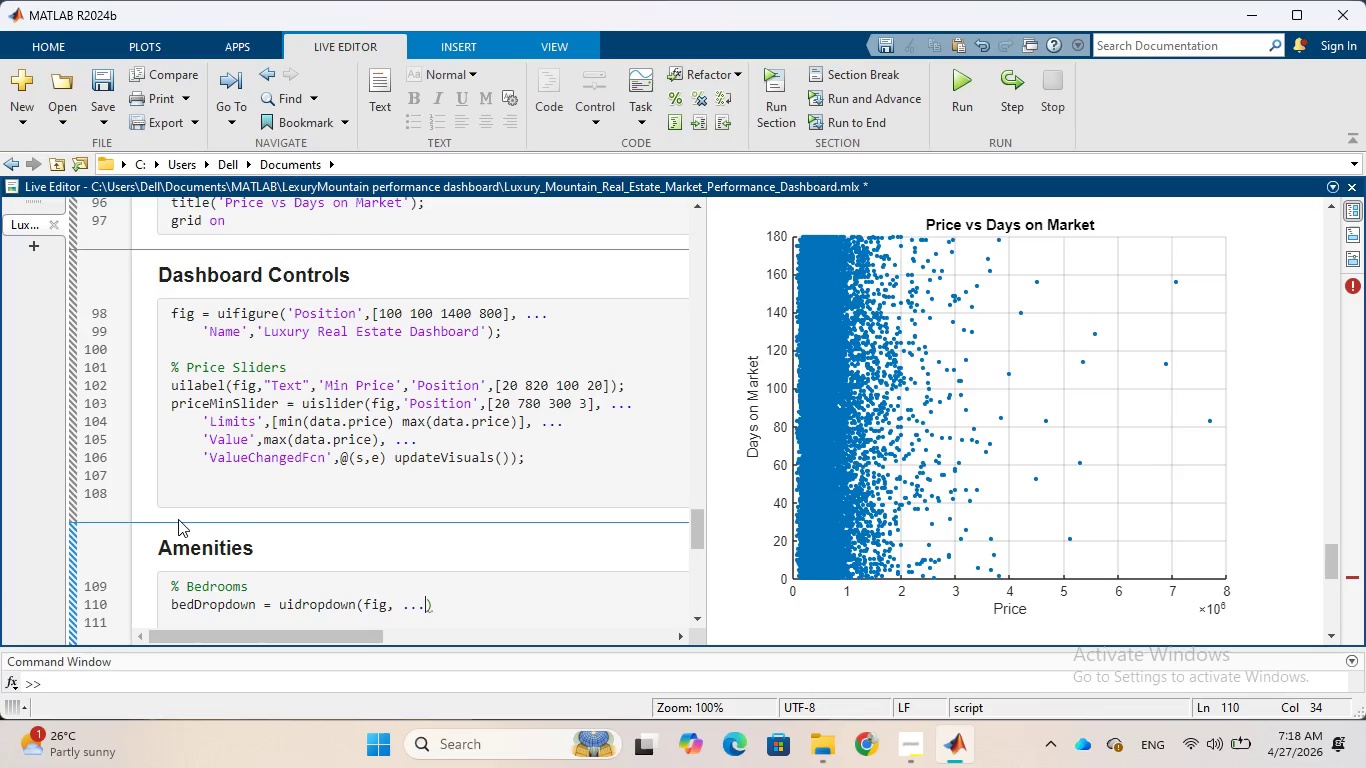 
key(Enter)
 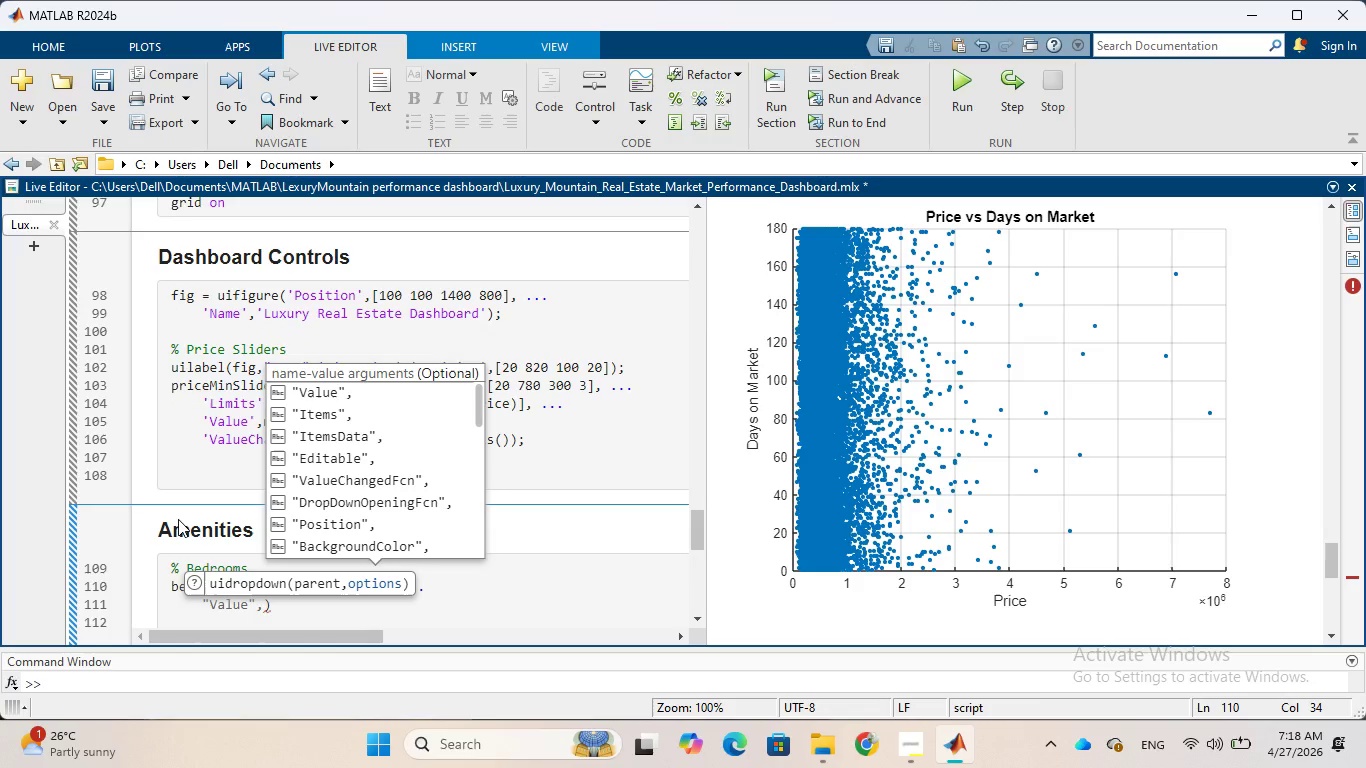 
key(Quote)
 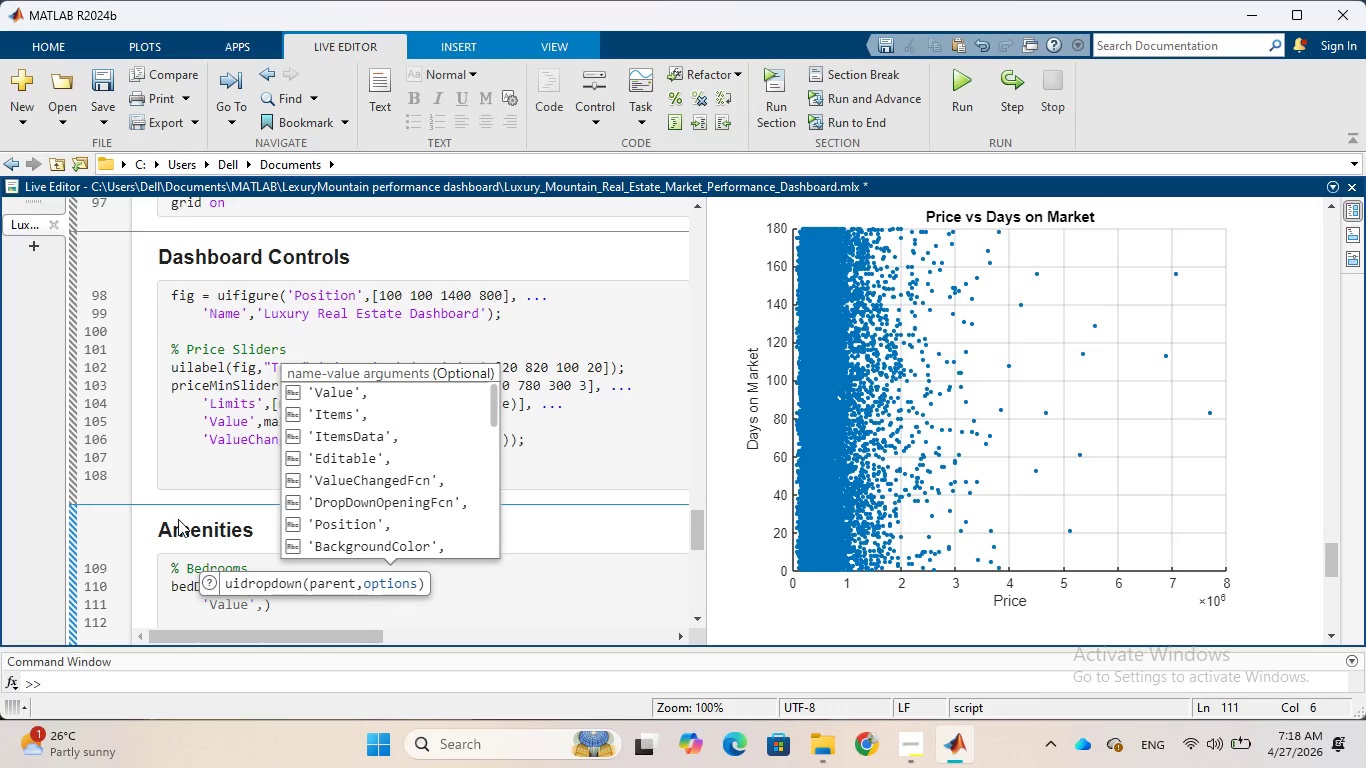 
type(Items)
 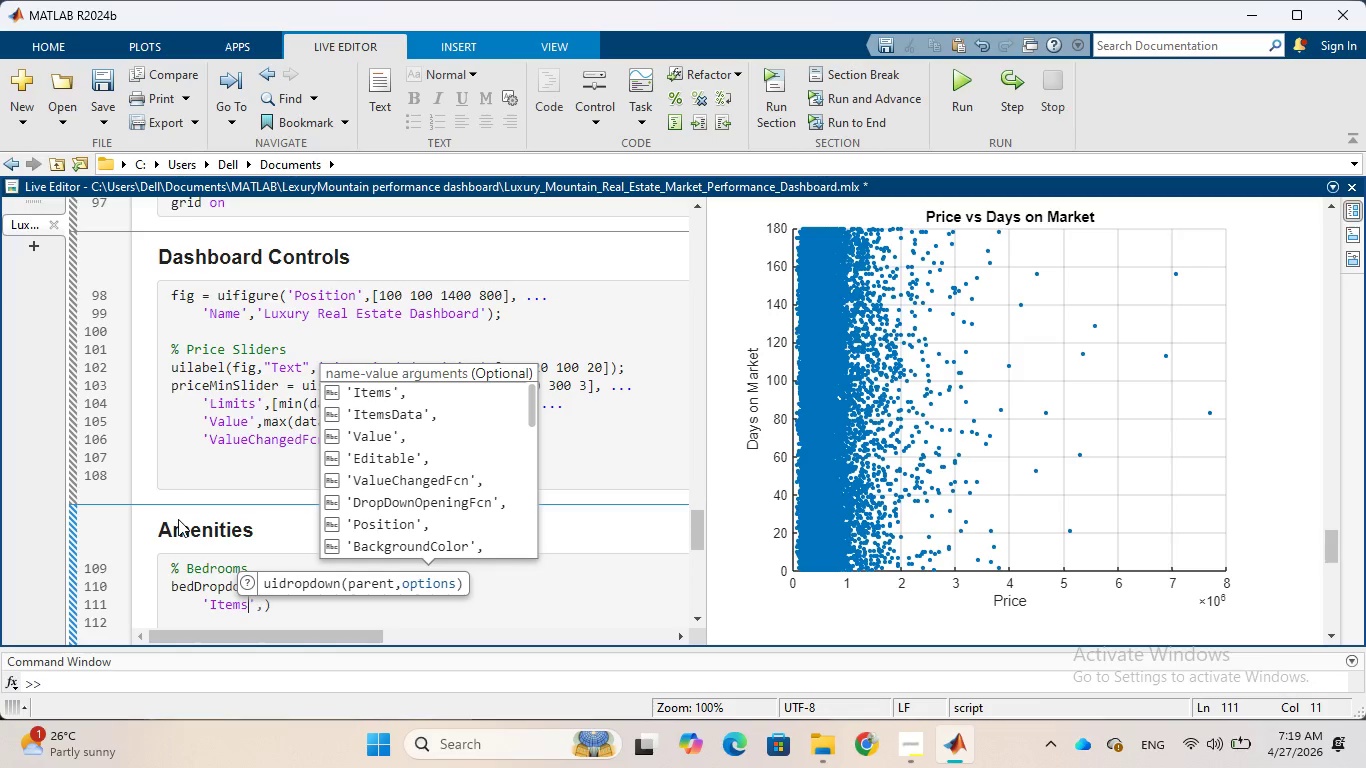 
key(ArrowRight)
 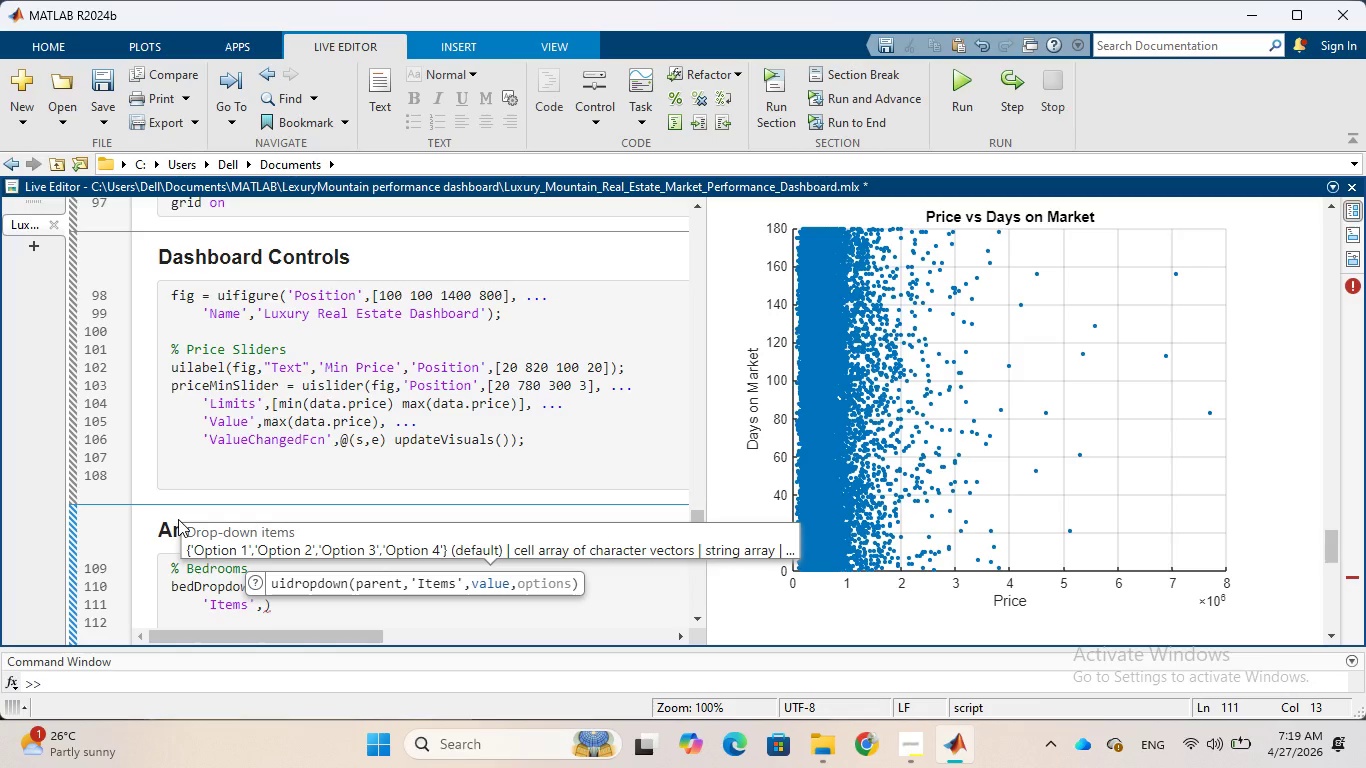 
key(BracketLeft)
 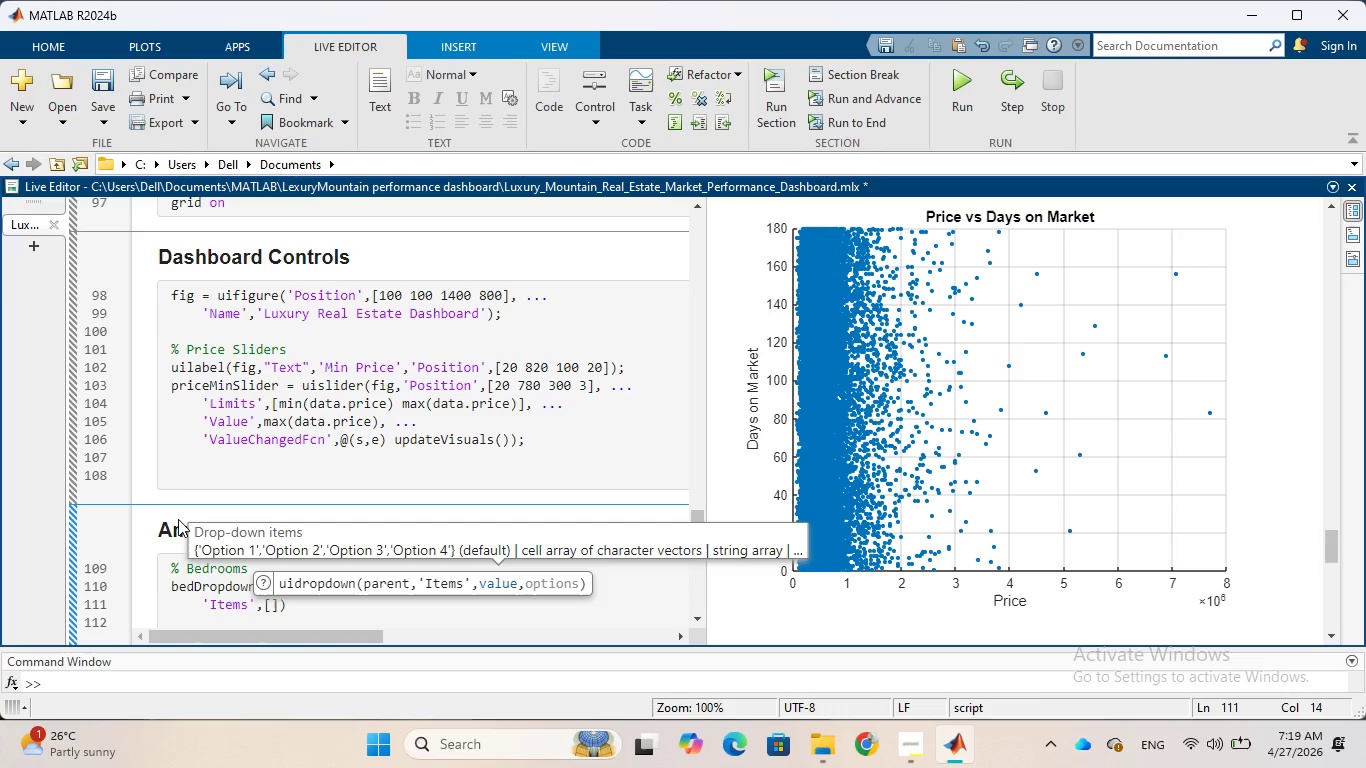 
type("Any)
 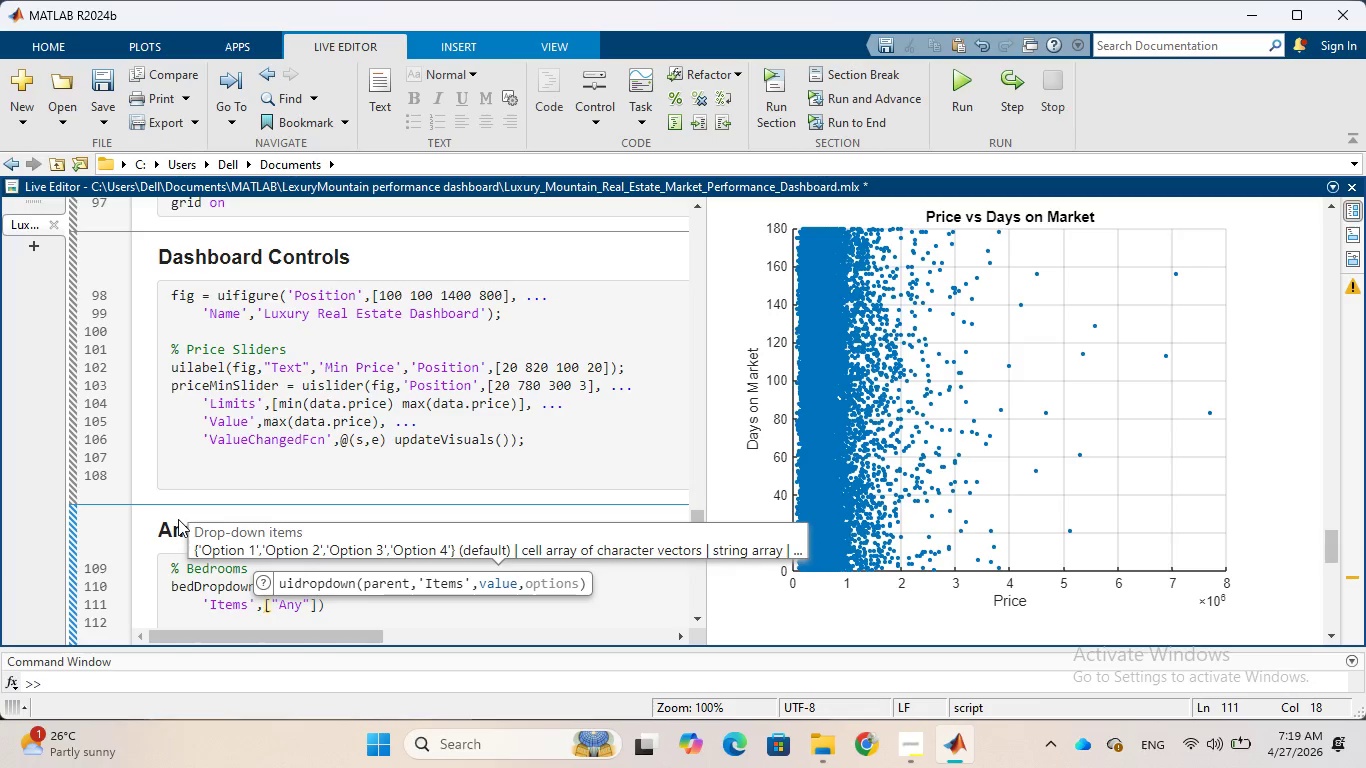 
key(ArrowRight)
 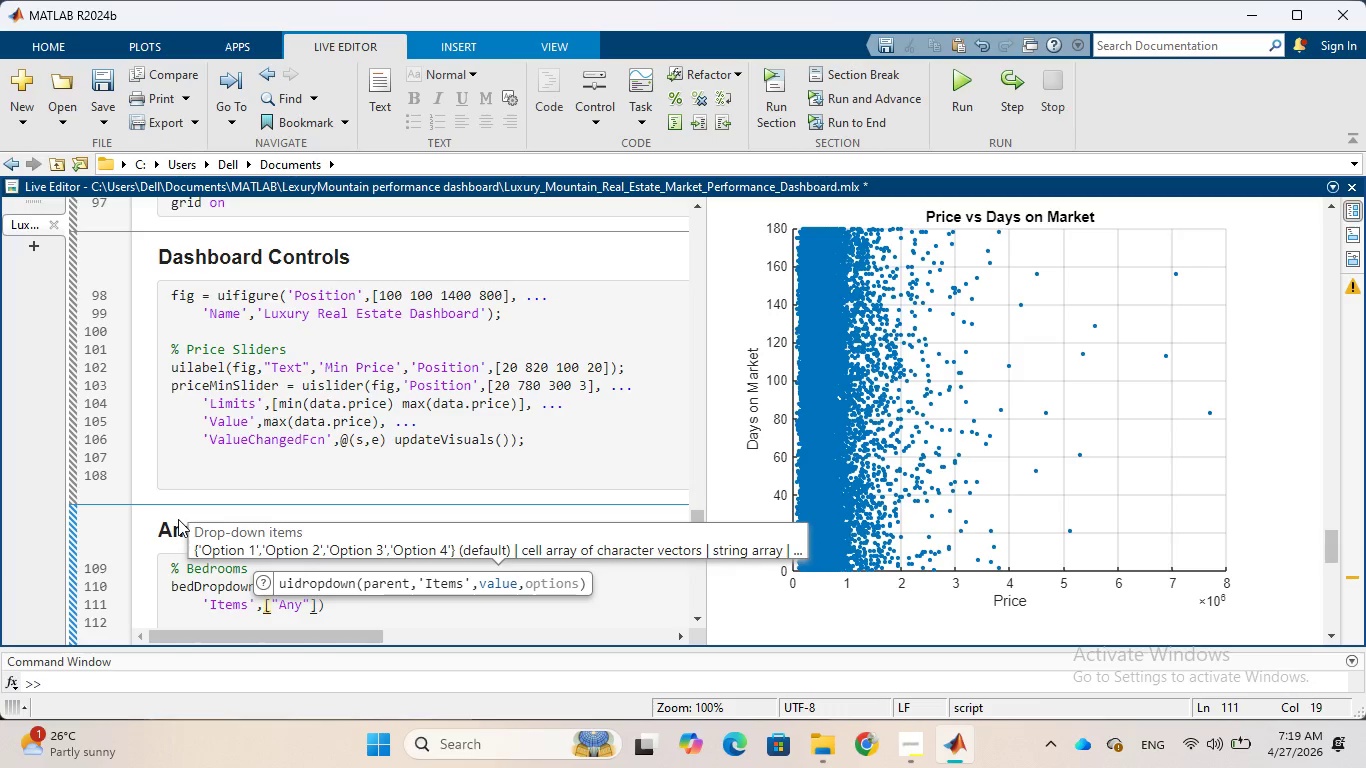 
key(Comma)
 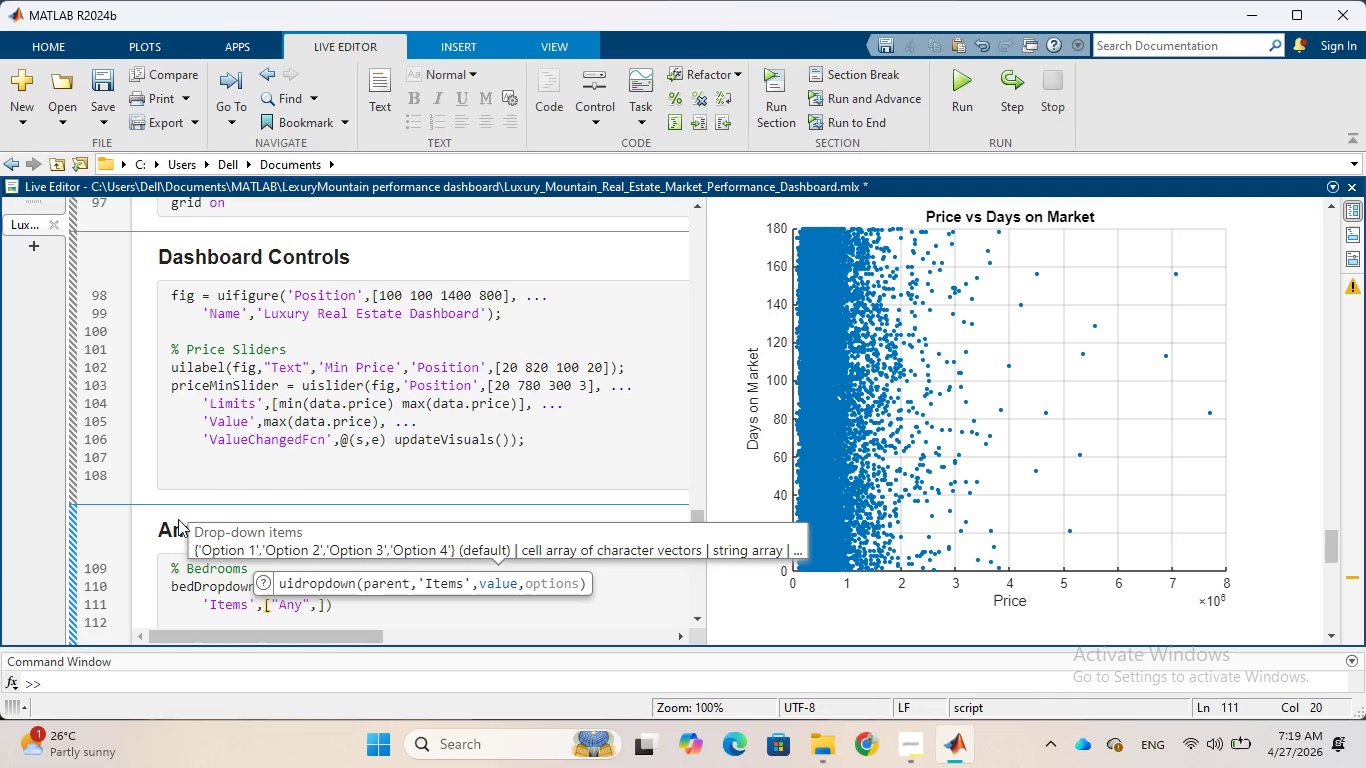 
key(Shift+Quote)
 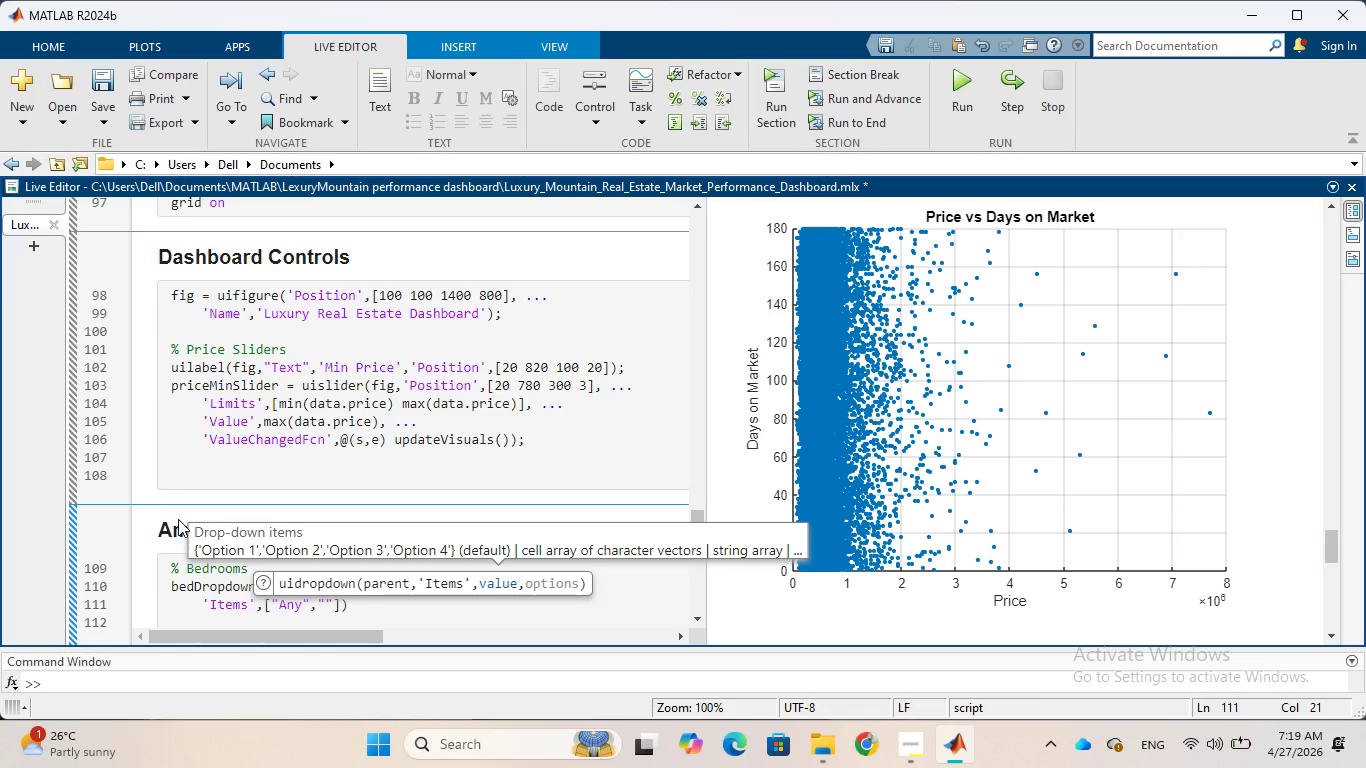 
key(1)
 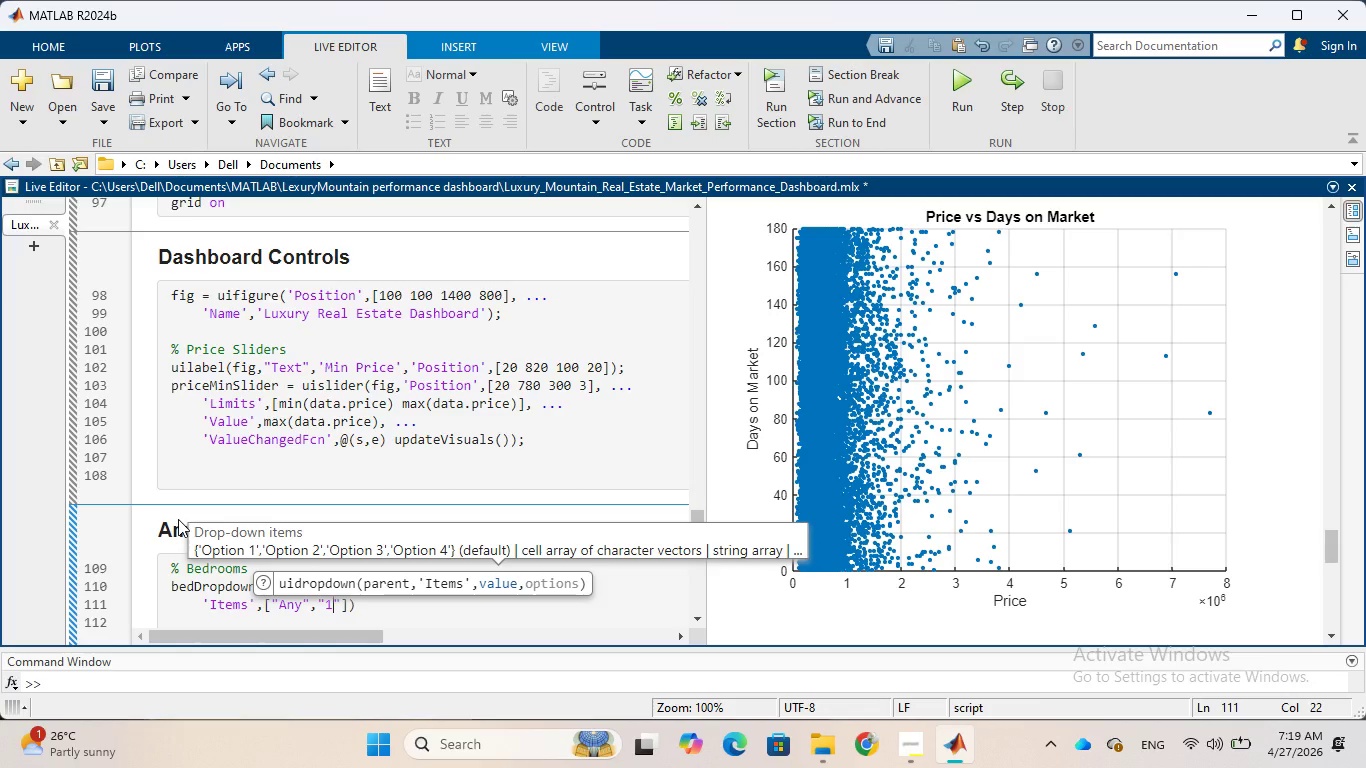 
key(ArrowRight)
 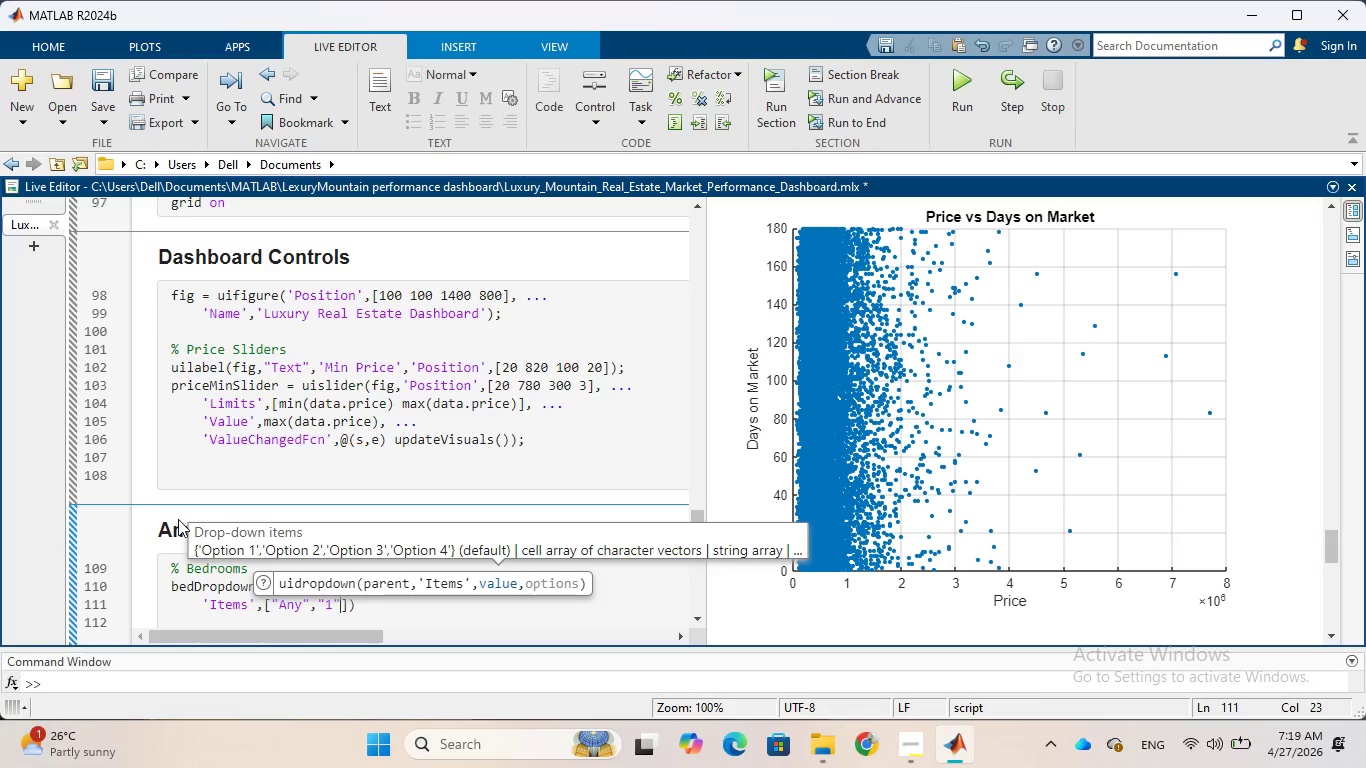 
key(Comma)
 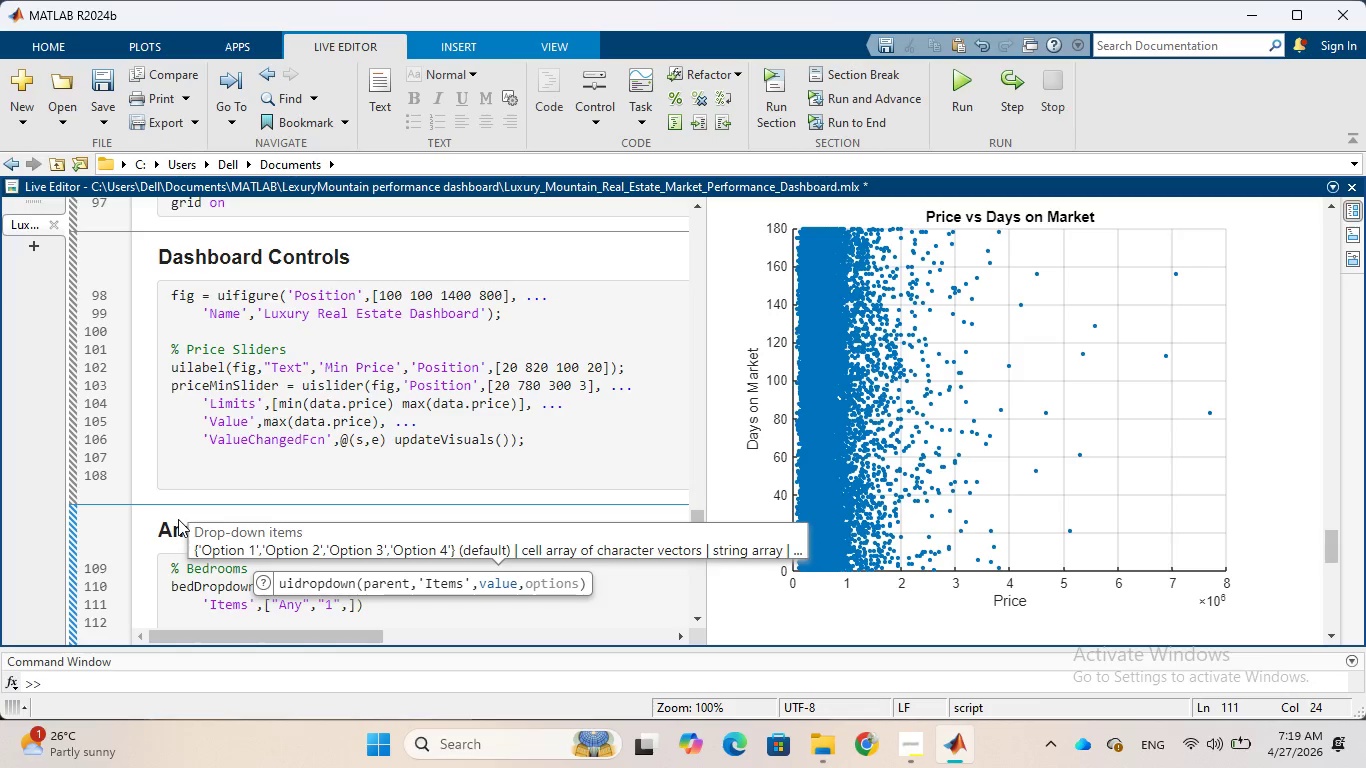 
key(Shift+Quote)
 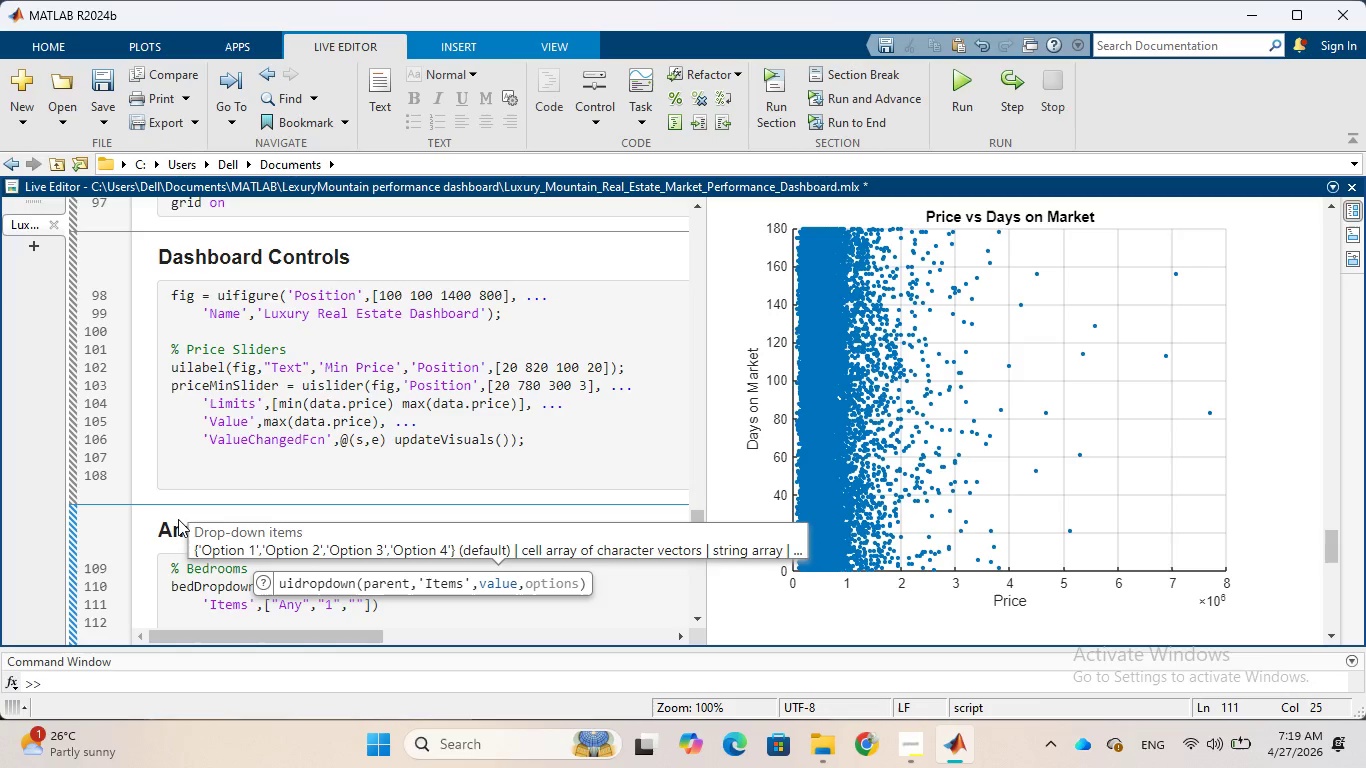 
key(2)
 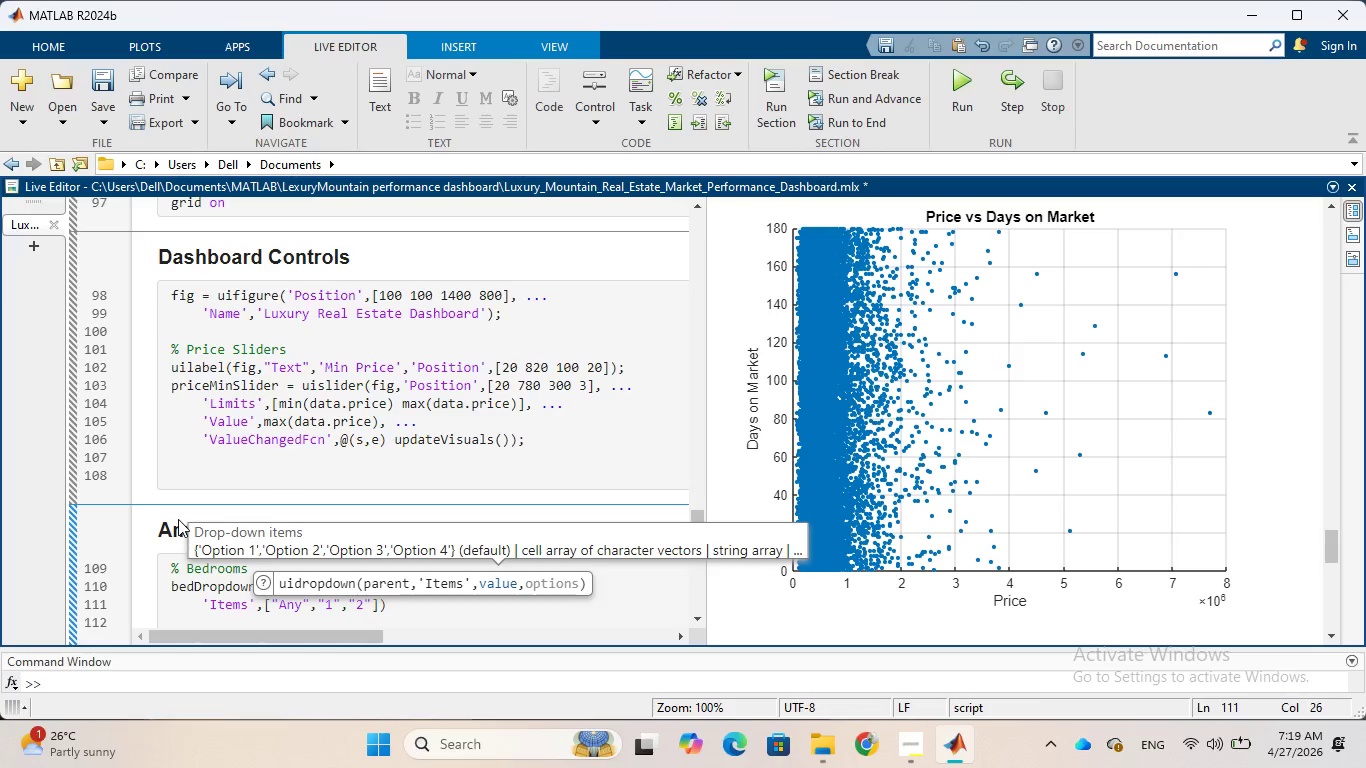 
key(ArrowRight)
 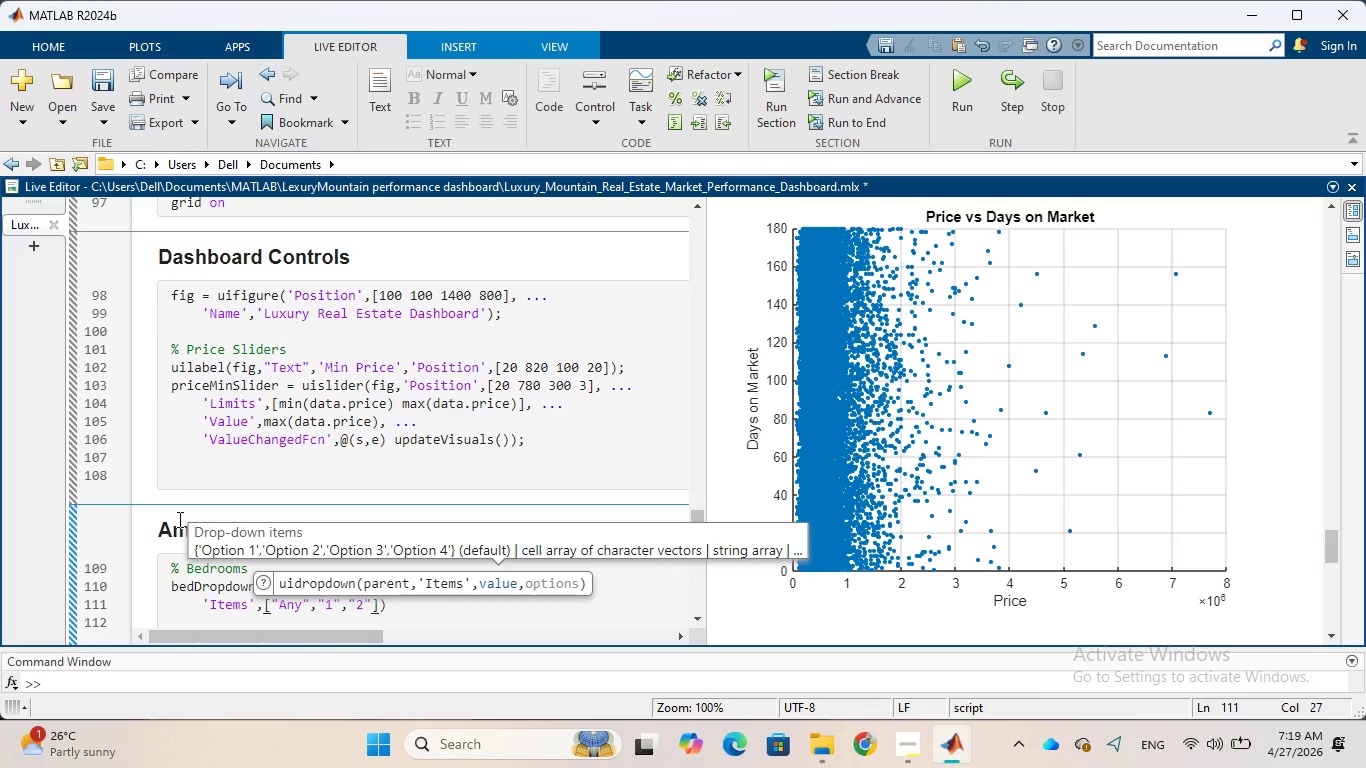 
key(Comma)
 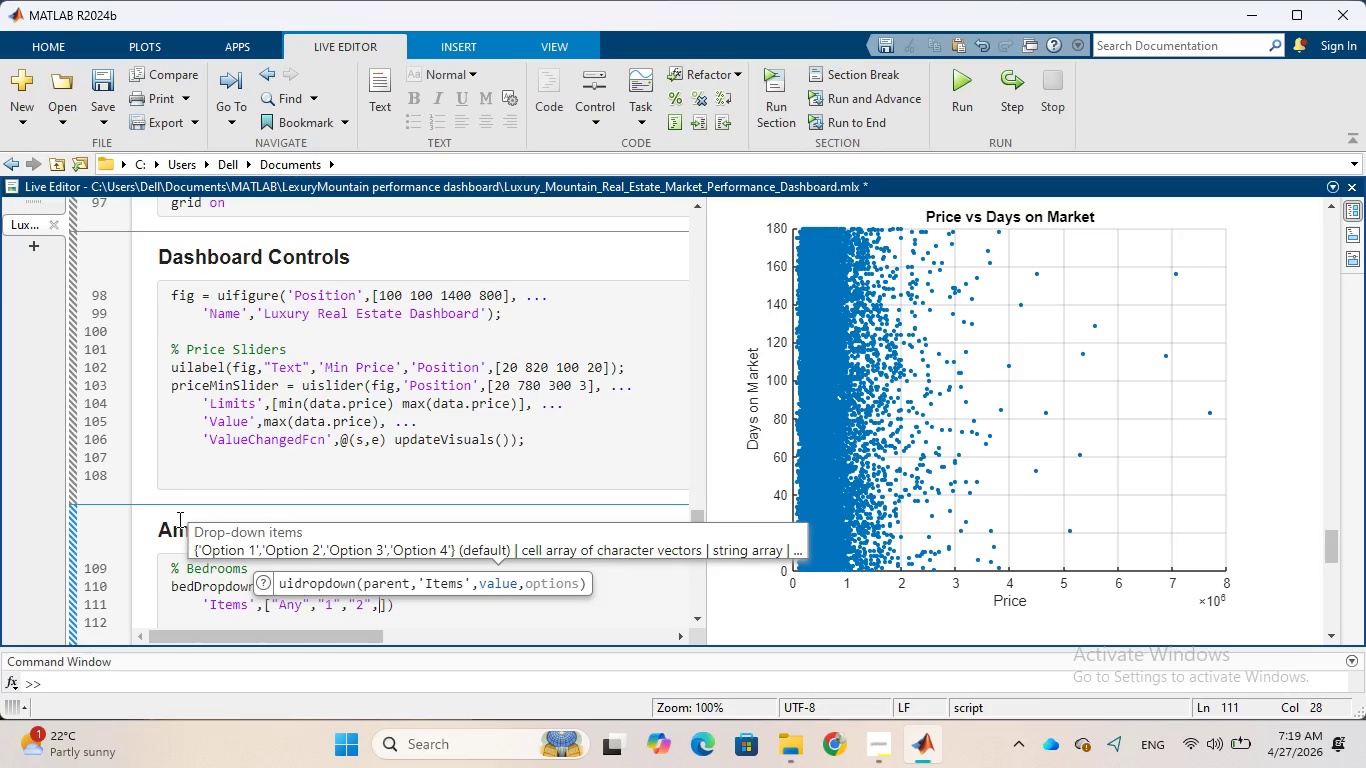 
key(Shift+Quote)
 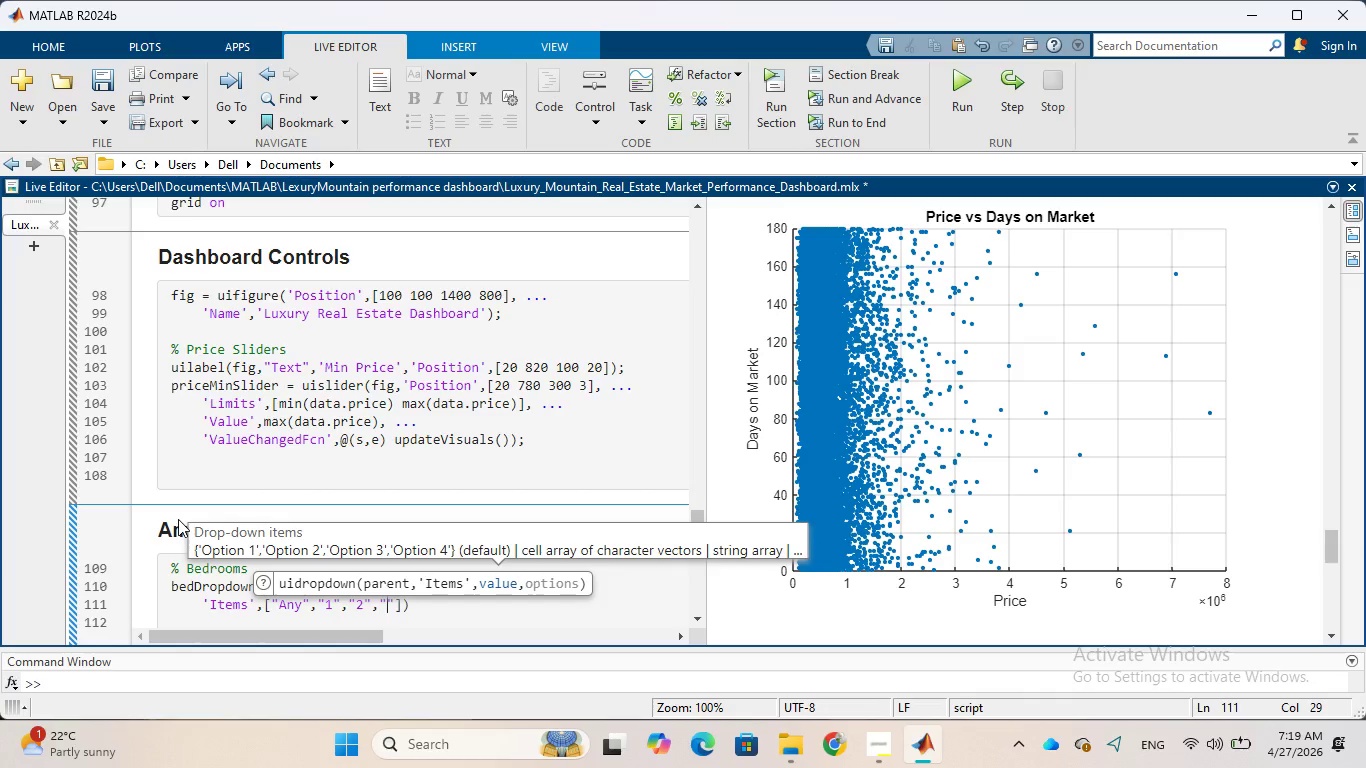 
wait(5.52)
 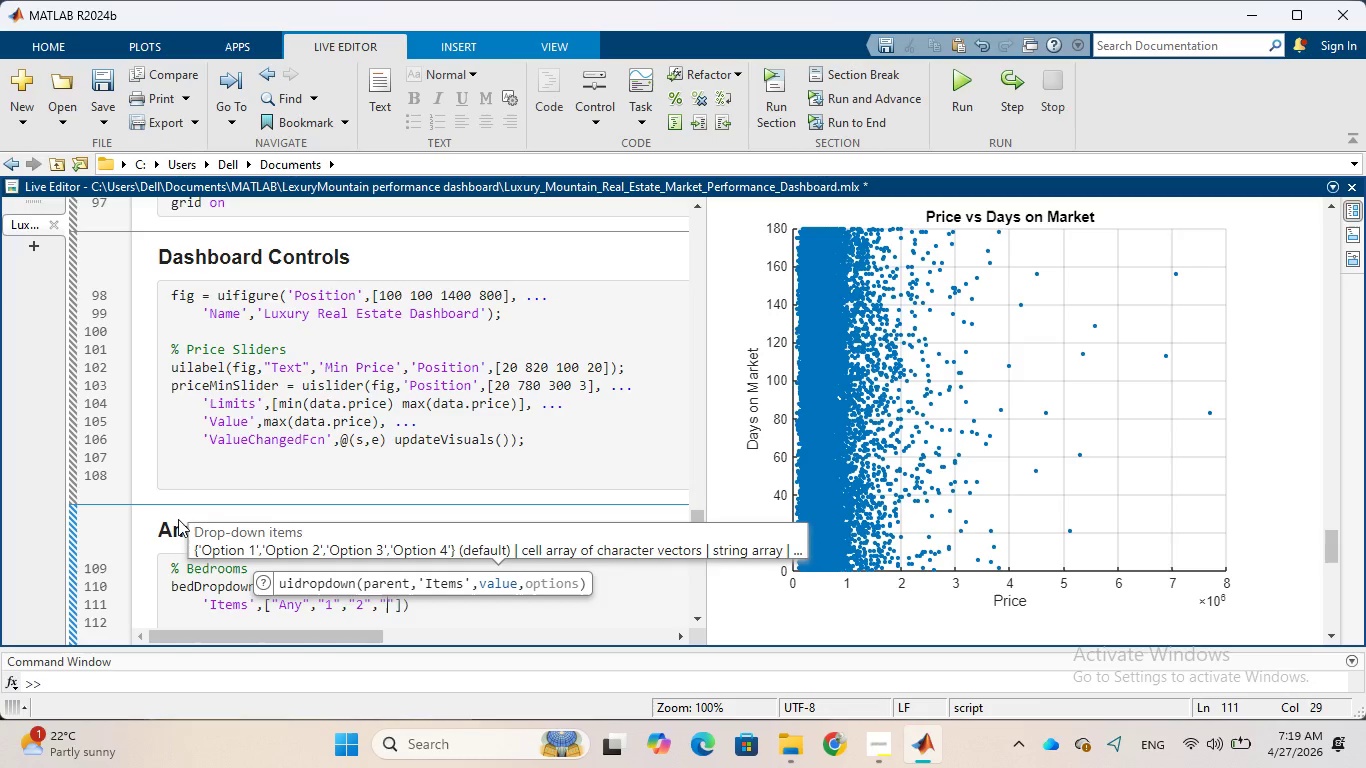 
key(3)
 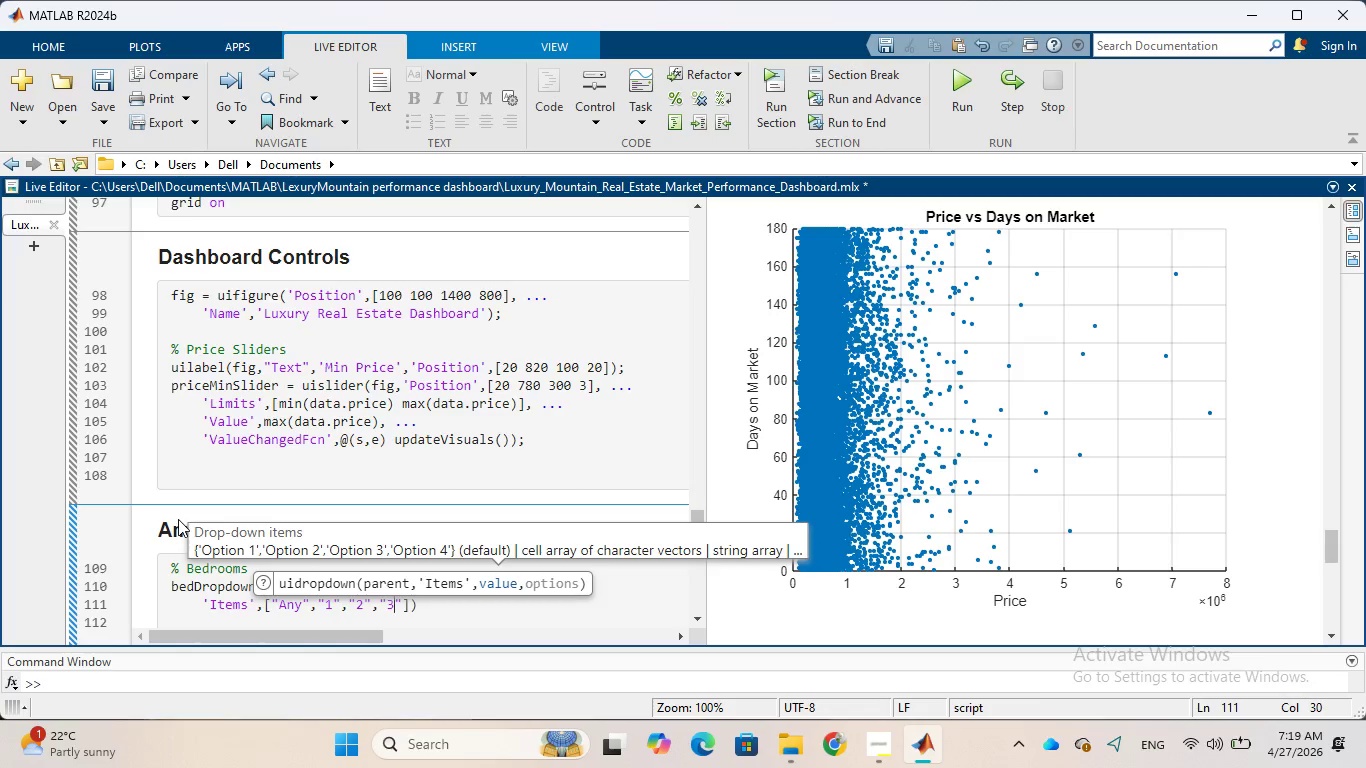 
key(ArrowRight)
 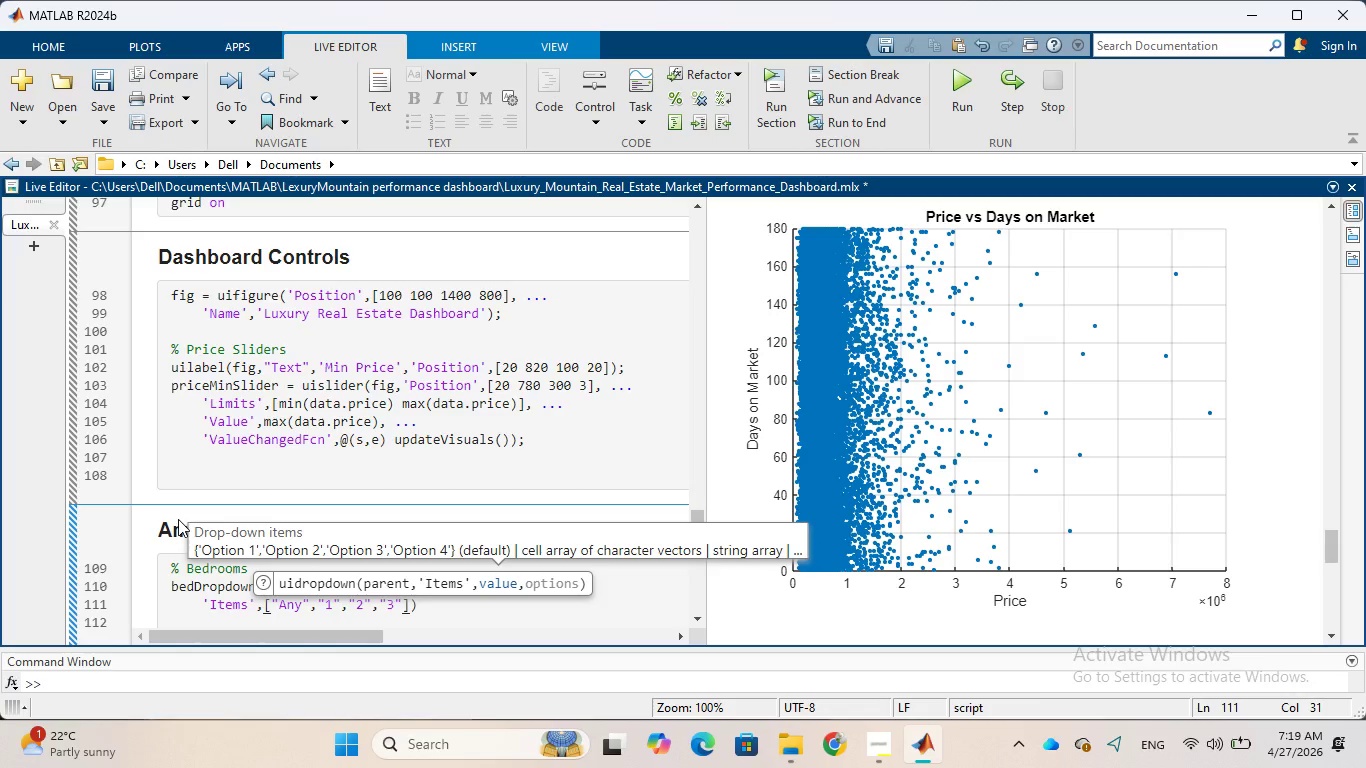 
key(Comma)
 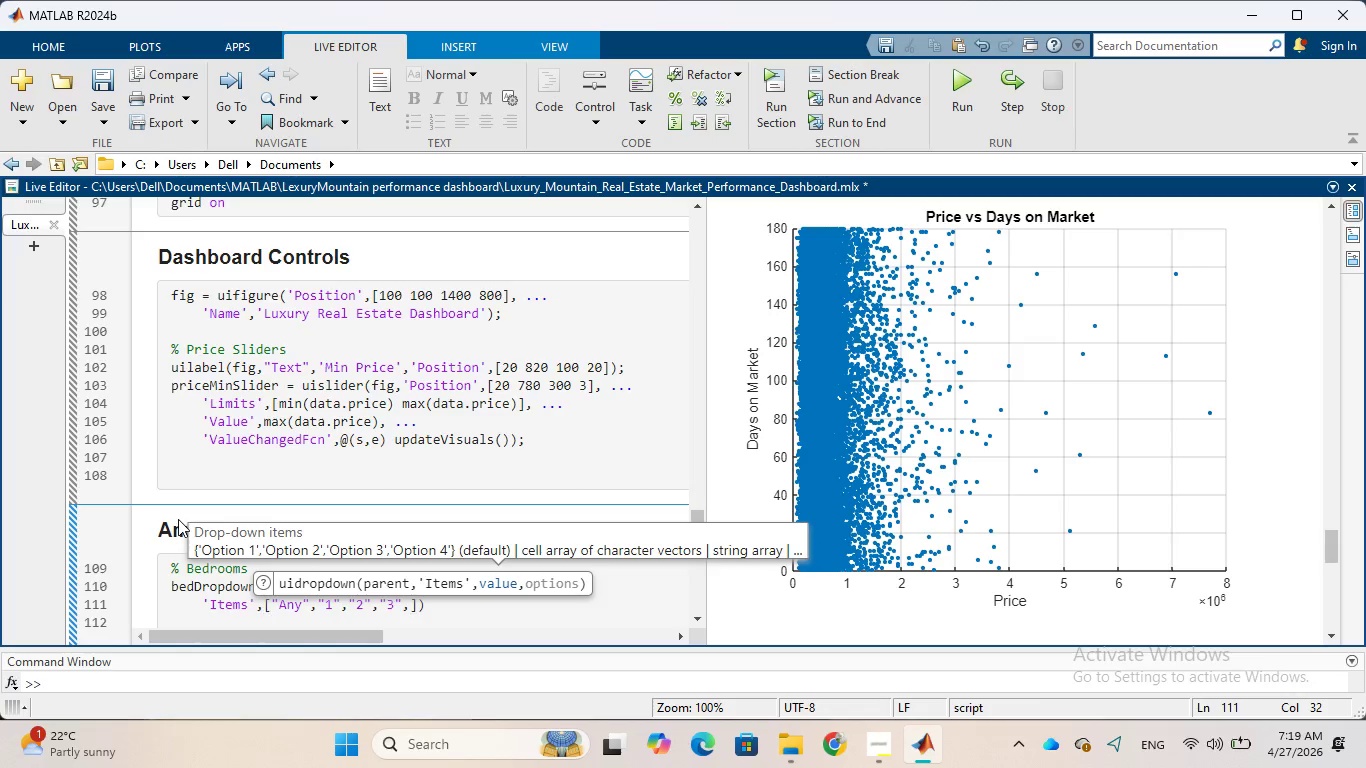 
key(Shift+Quote)
 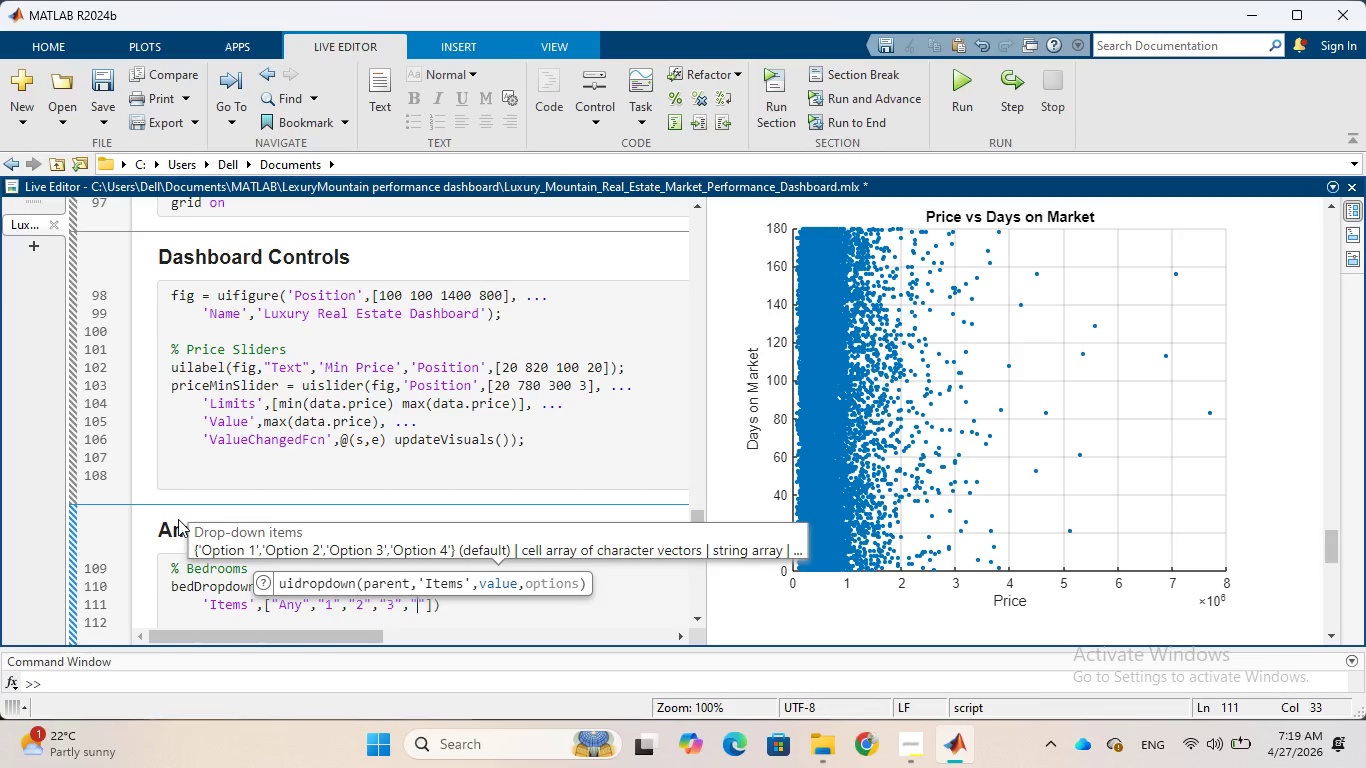 
wait(9.97)
 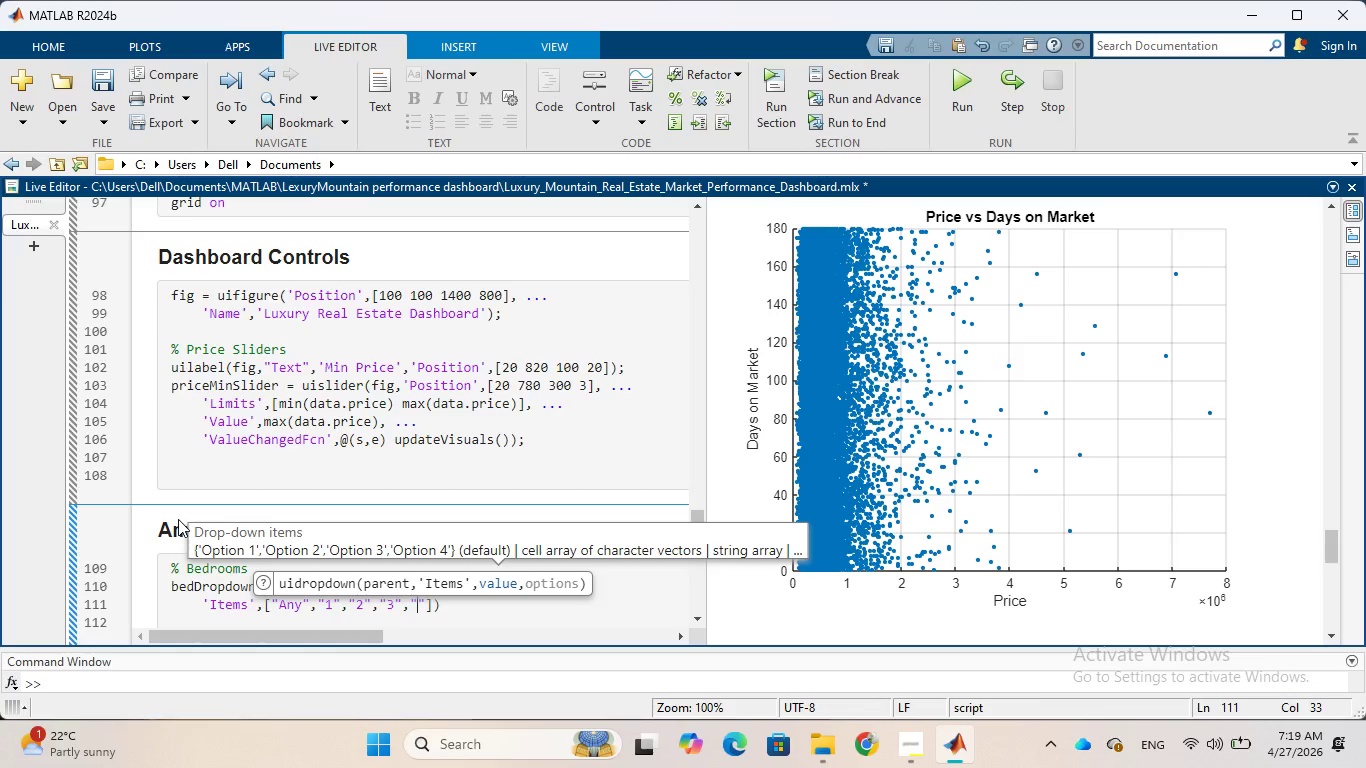 
key(4)
 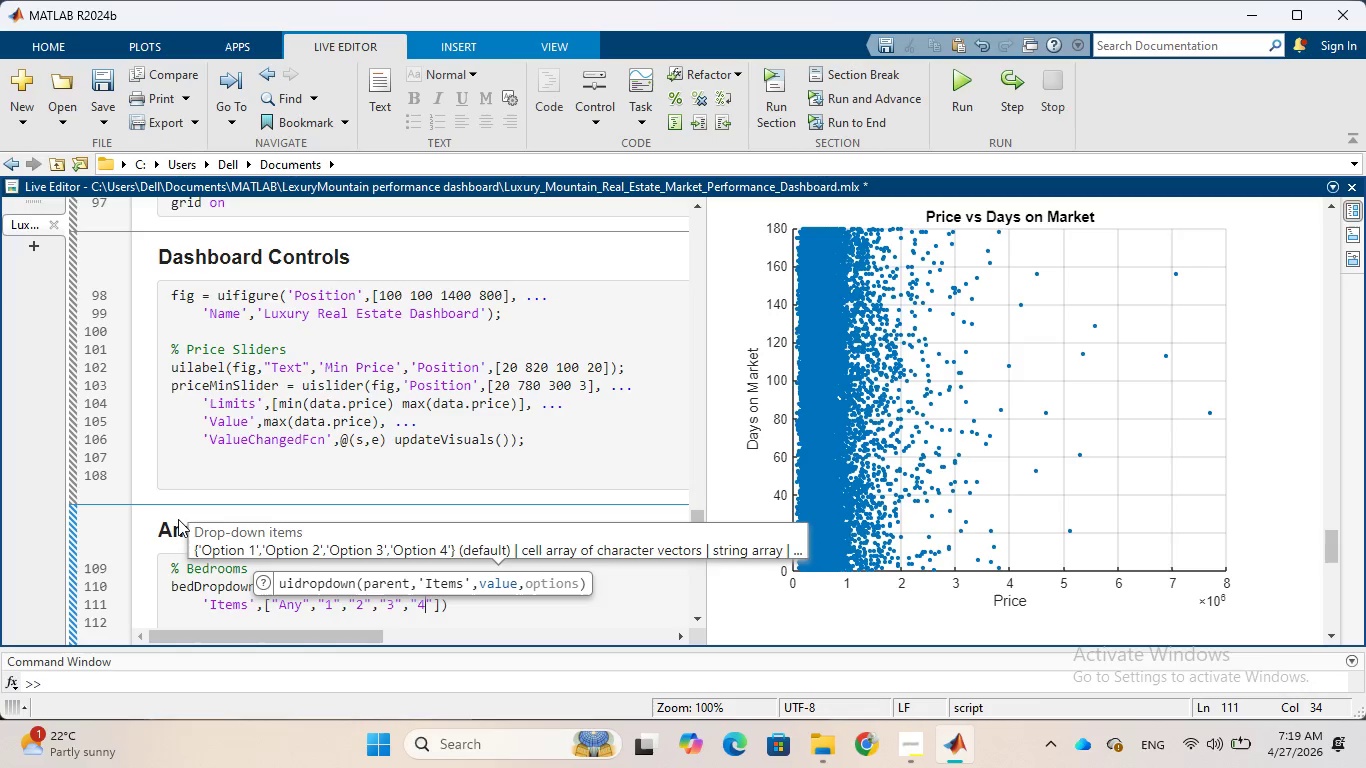 
key(ArrowRight)
 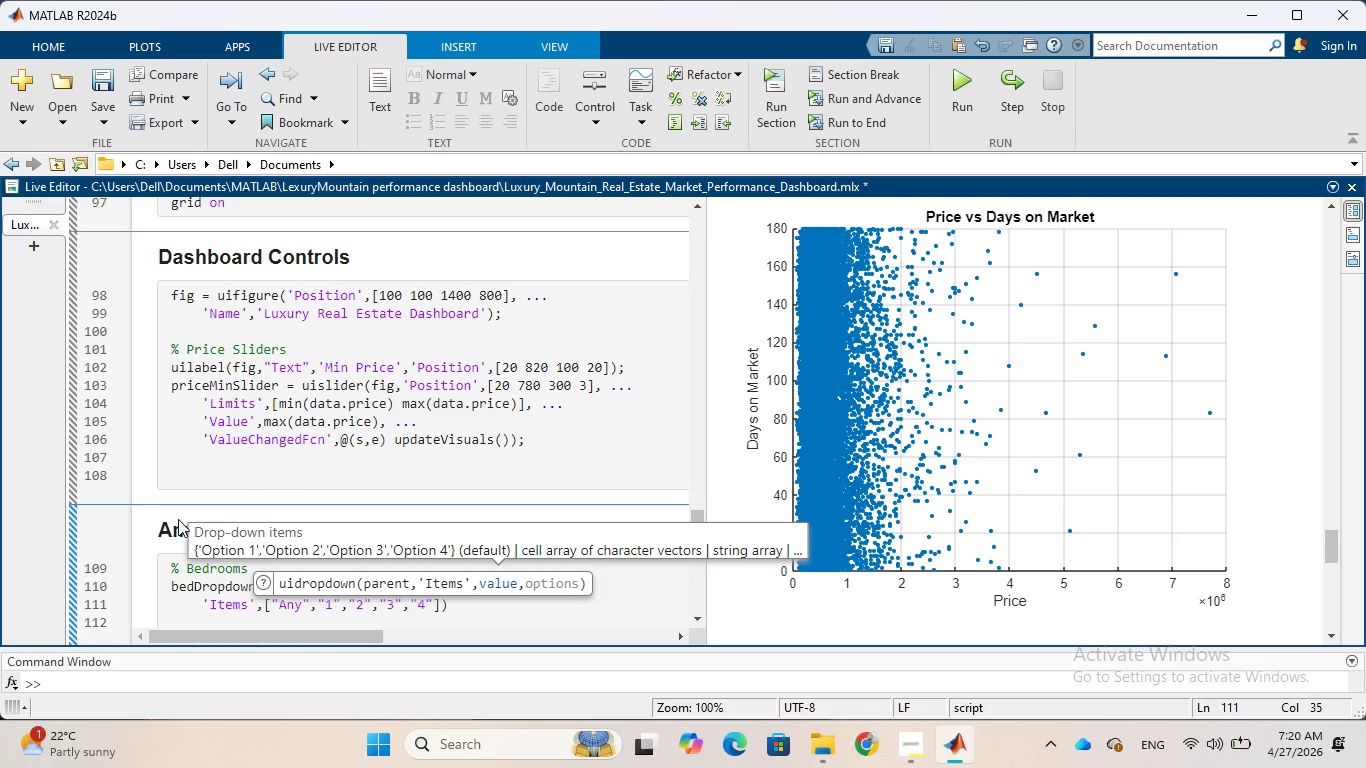 
key(Comma)
 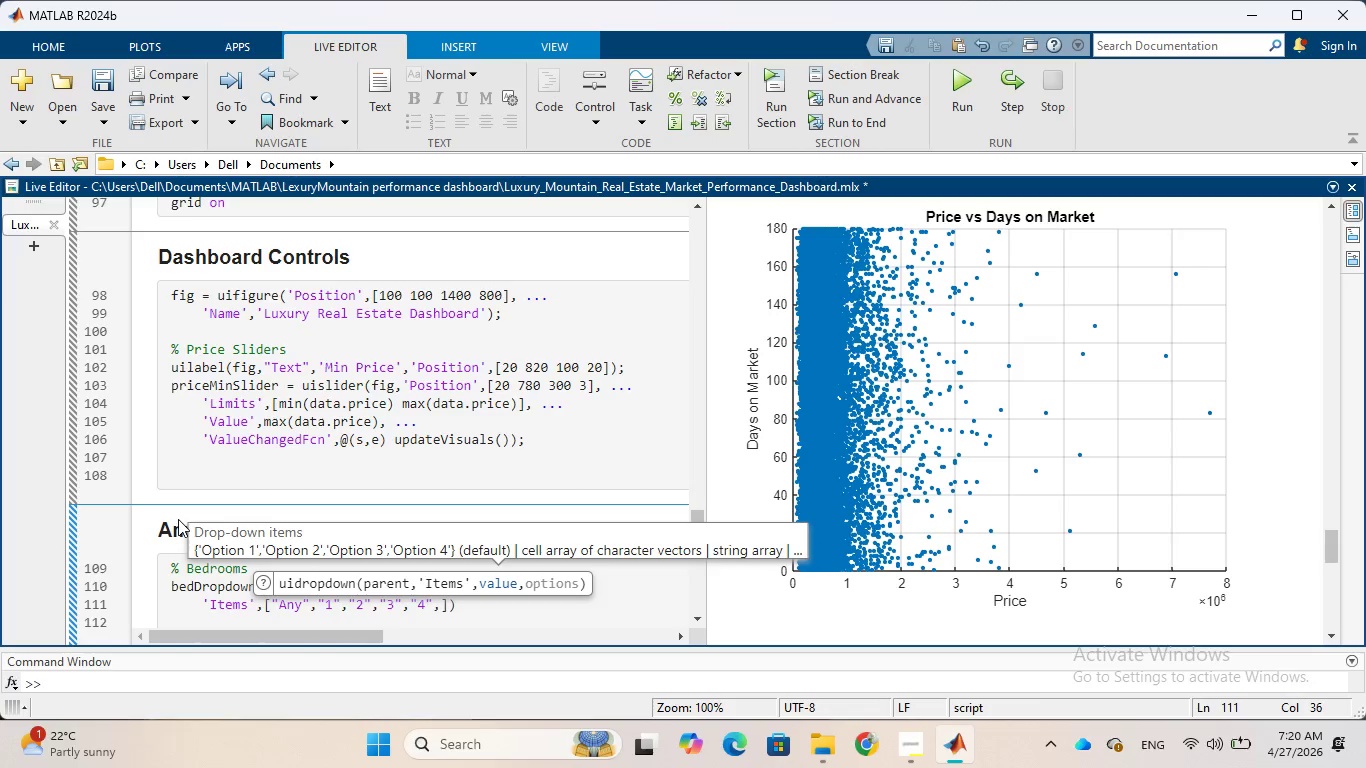 
key(Shift+Quote)
 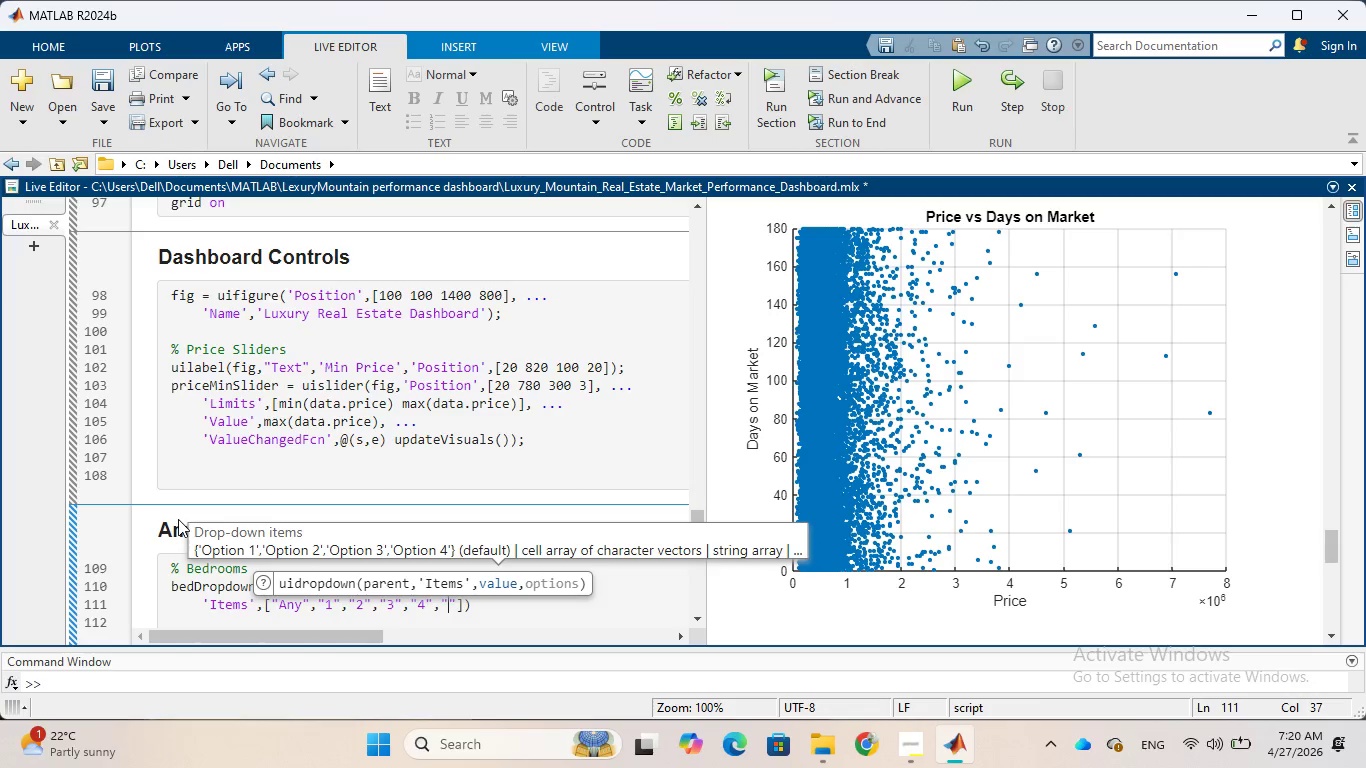 
key(5)
 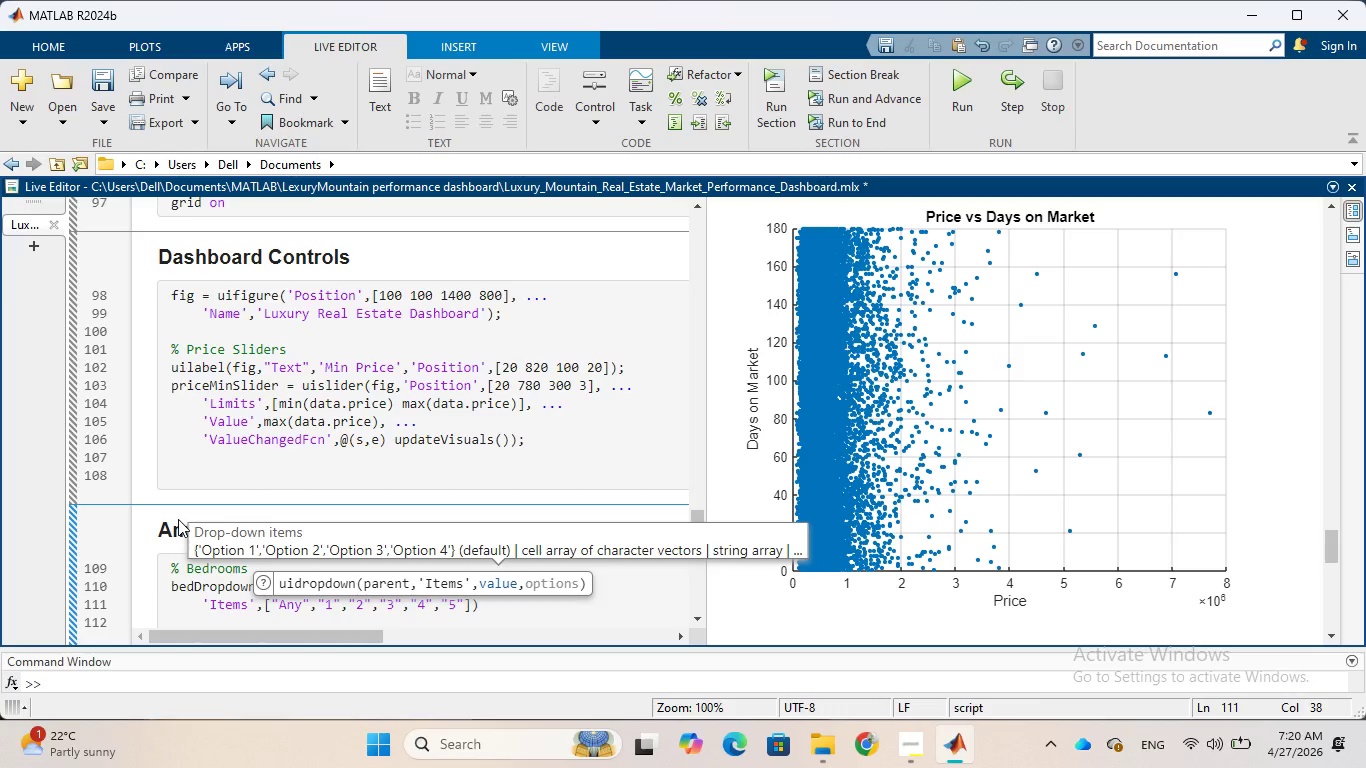 
key(Shift+Equal)
 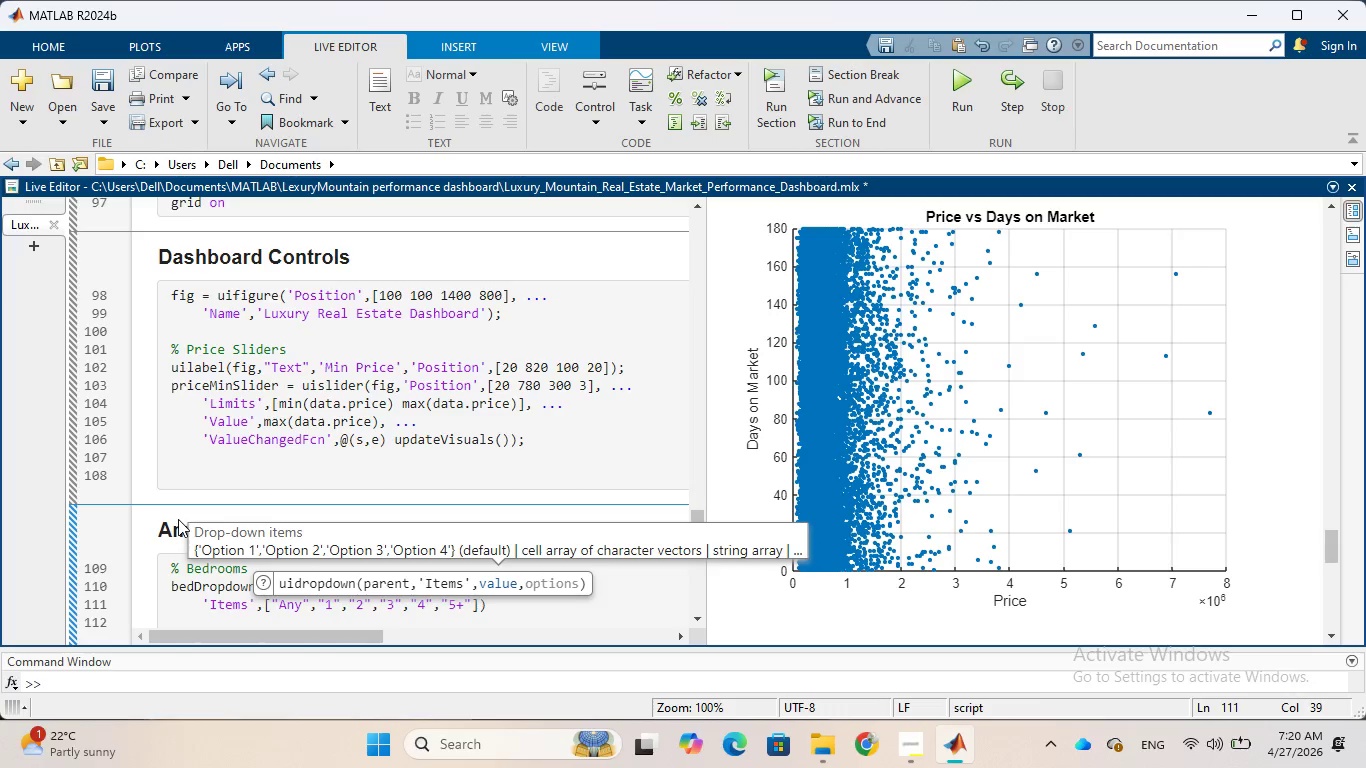 
key(ArrowRight)
 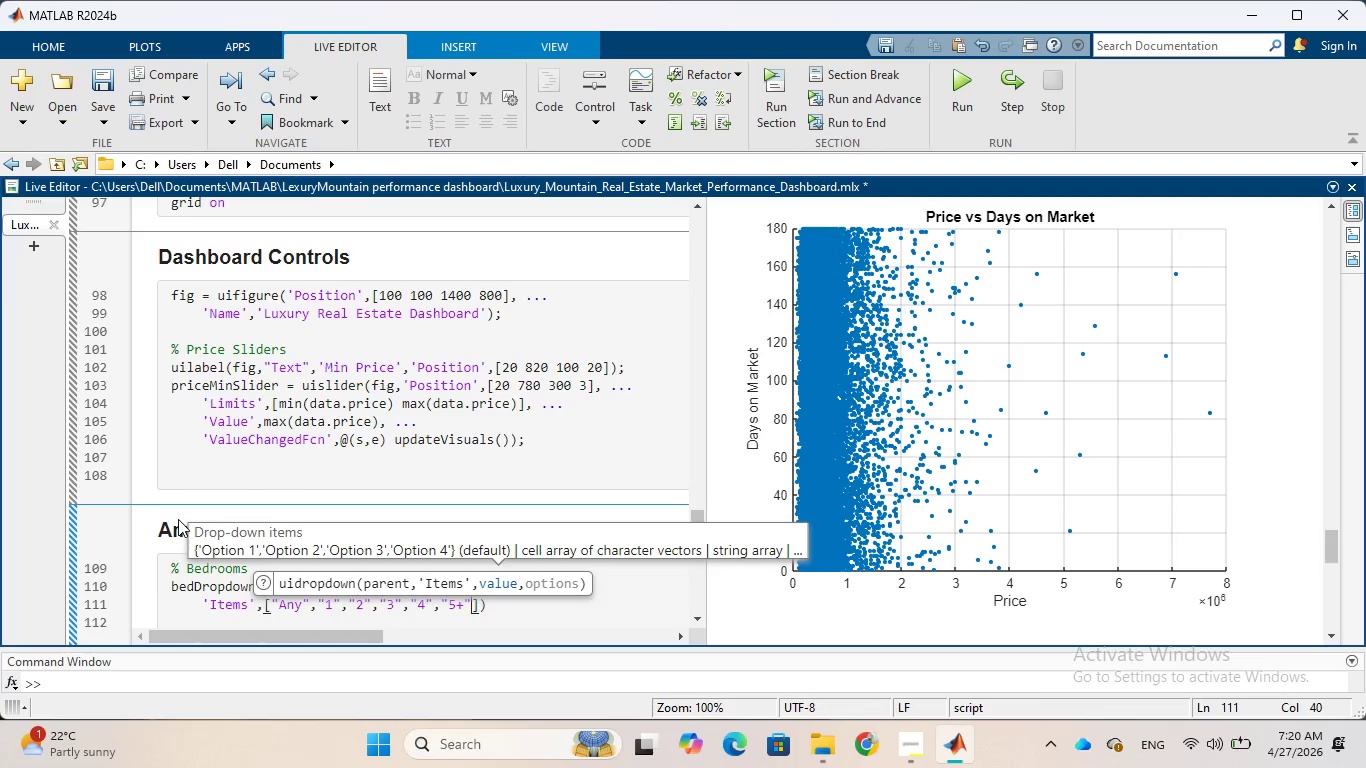 
key(ArrowRight)
 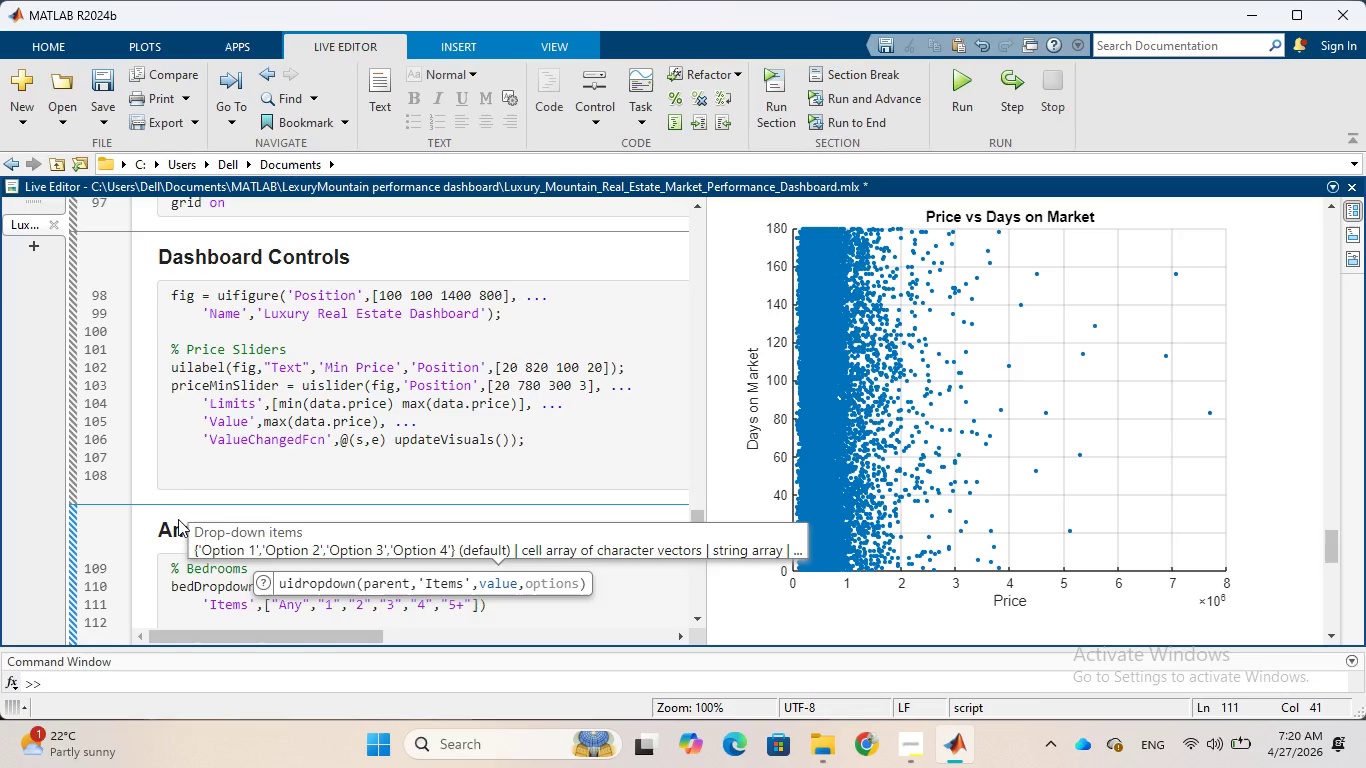 
key(Comma)
 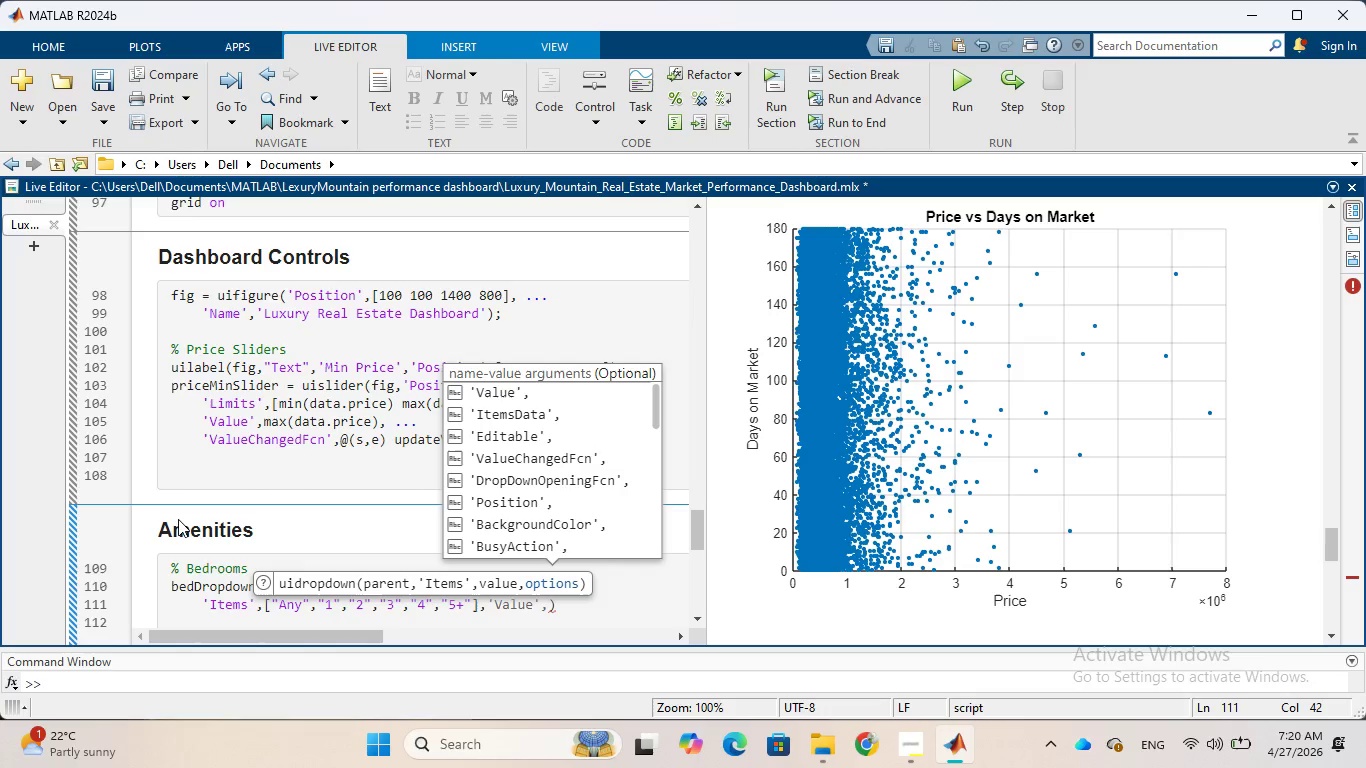 
wait(5.59)
 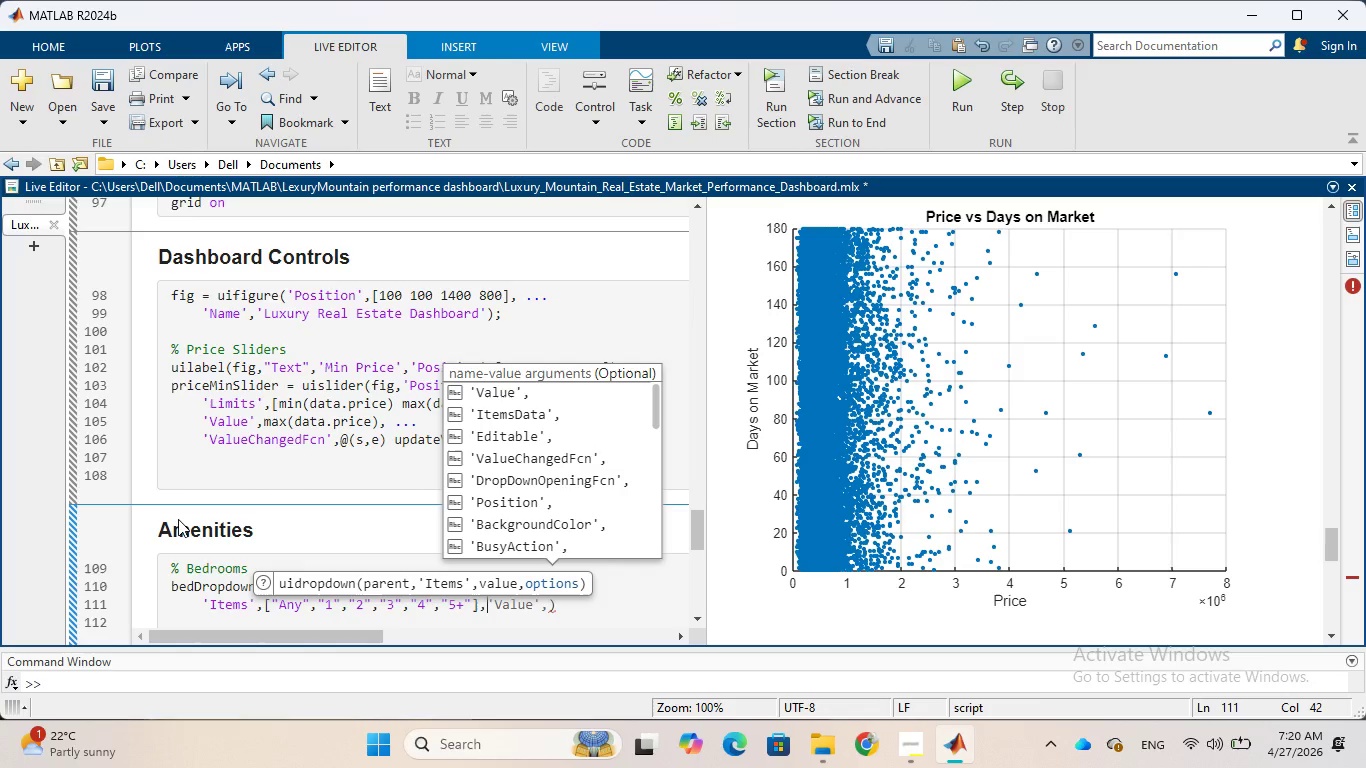 
key(Period)
 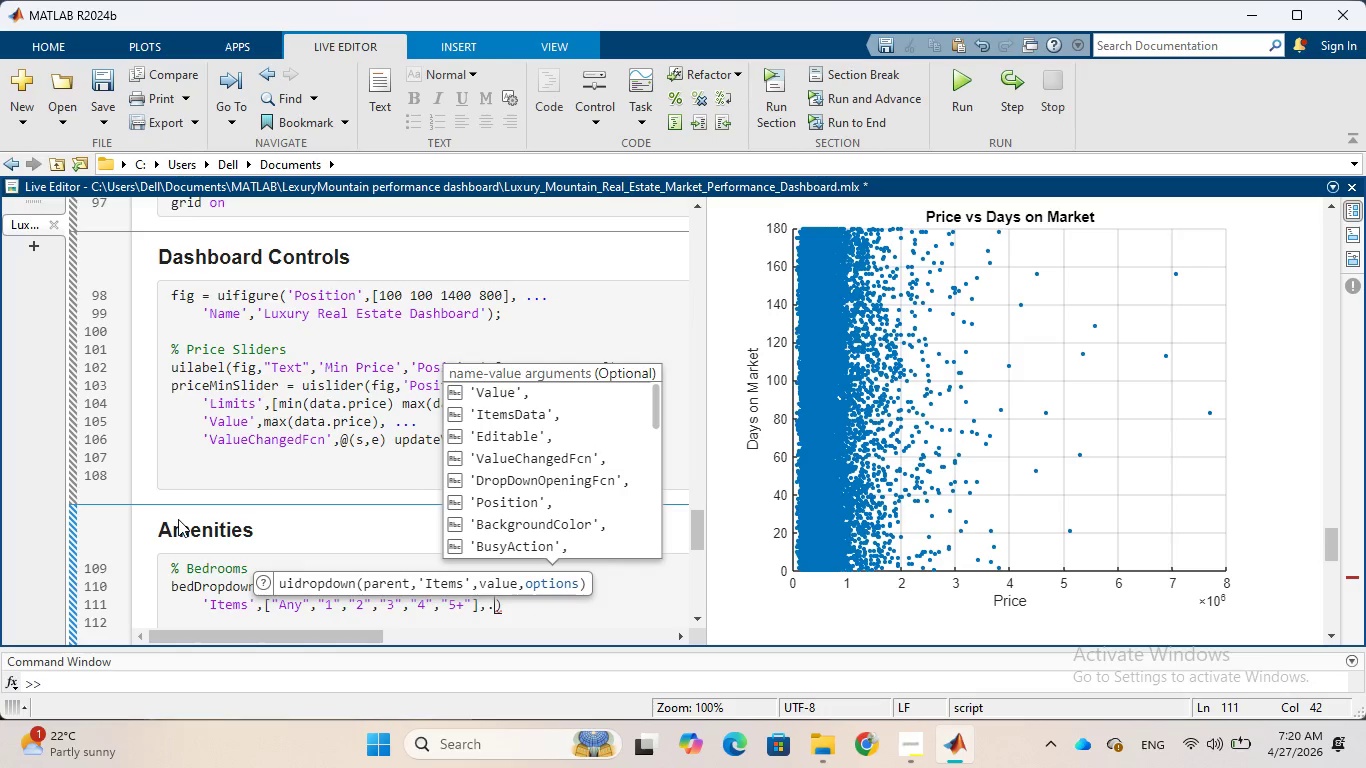 
key(Period)
 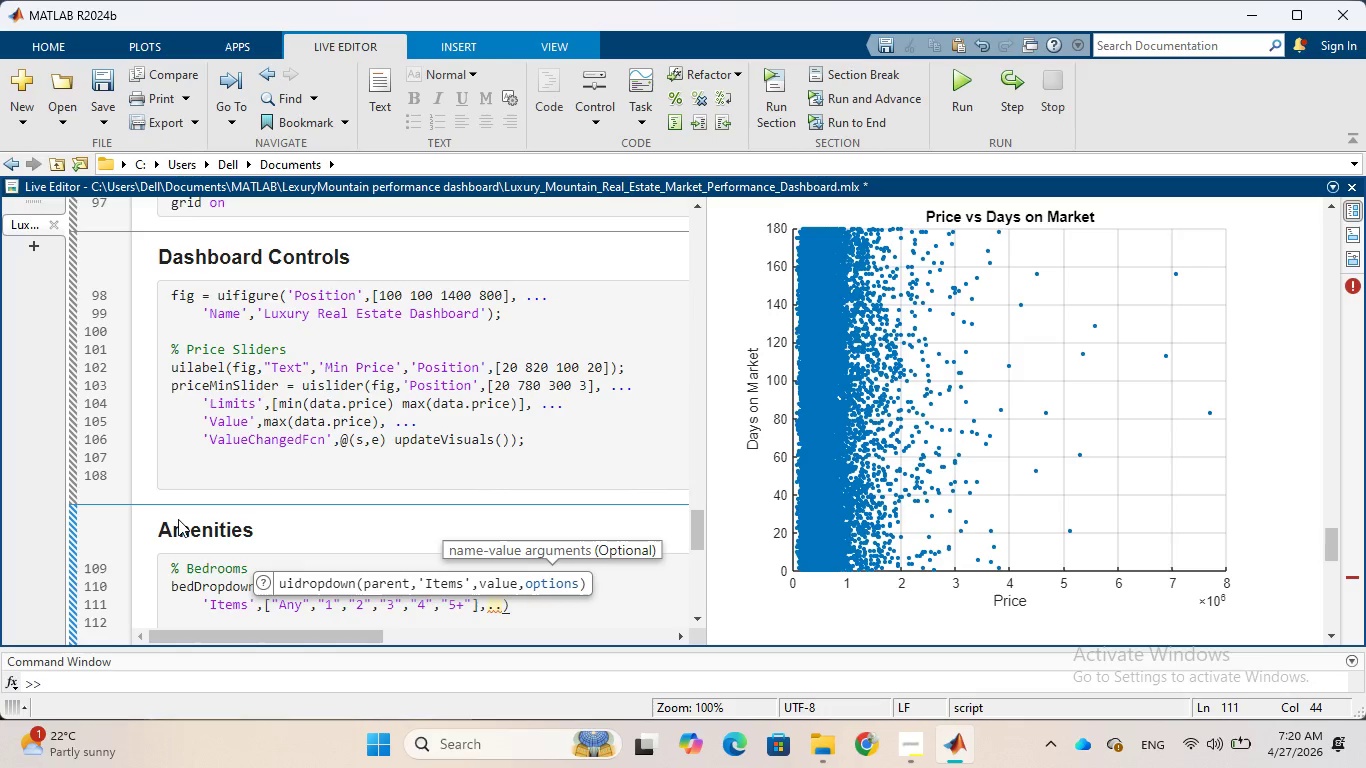 
key(Period)
 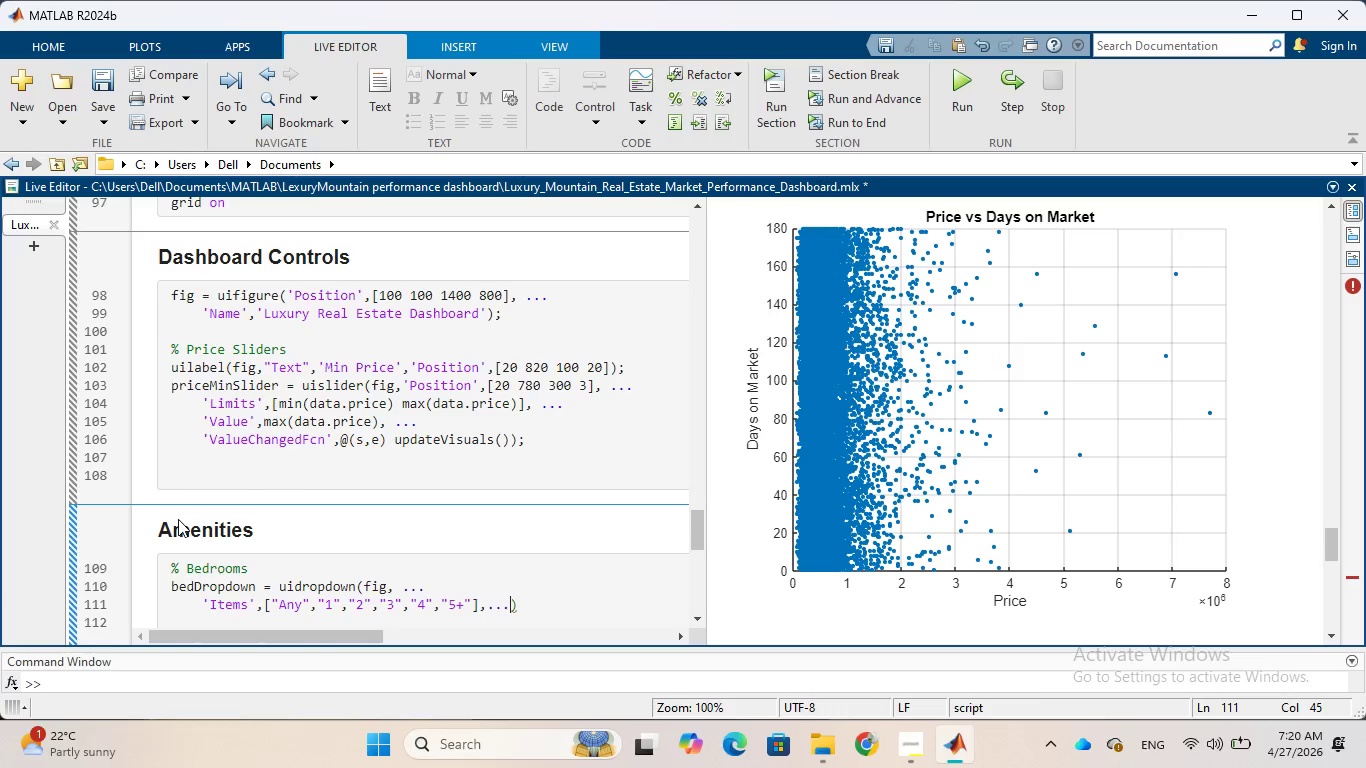 
wait(15.06)
 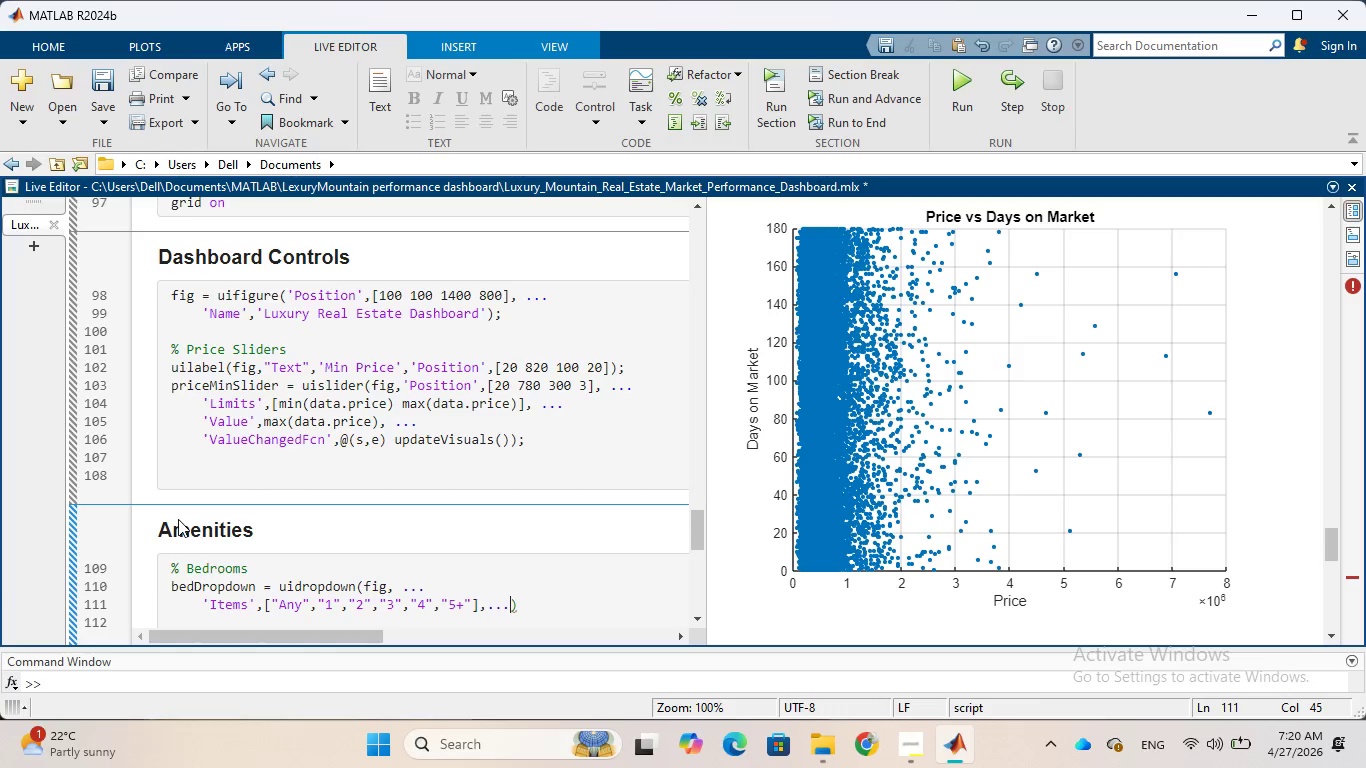 
key(Enter)
 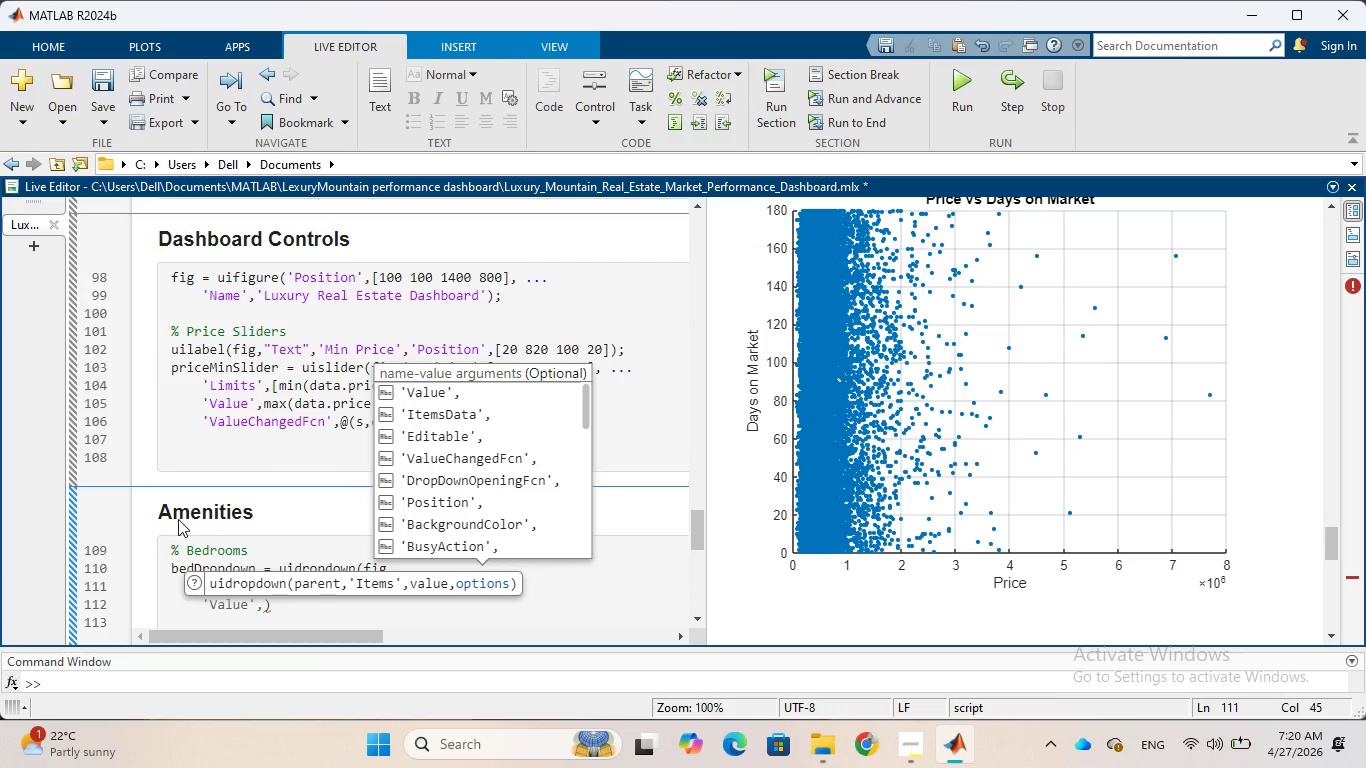 
wait(5.11)
 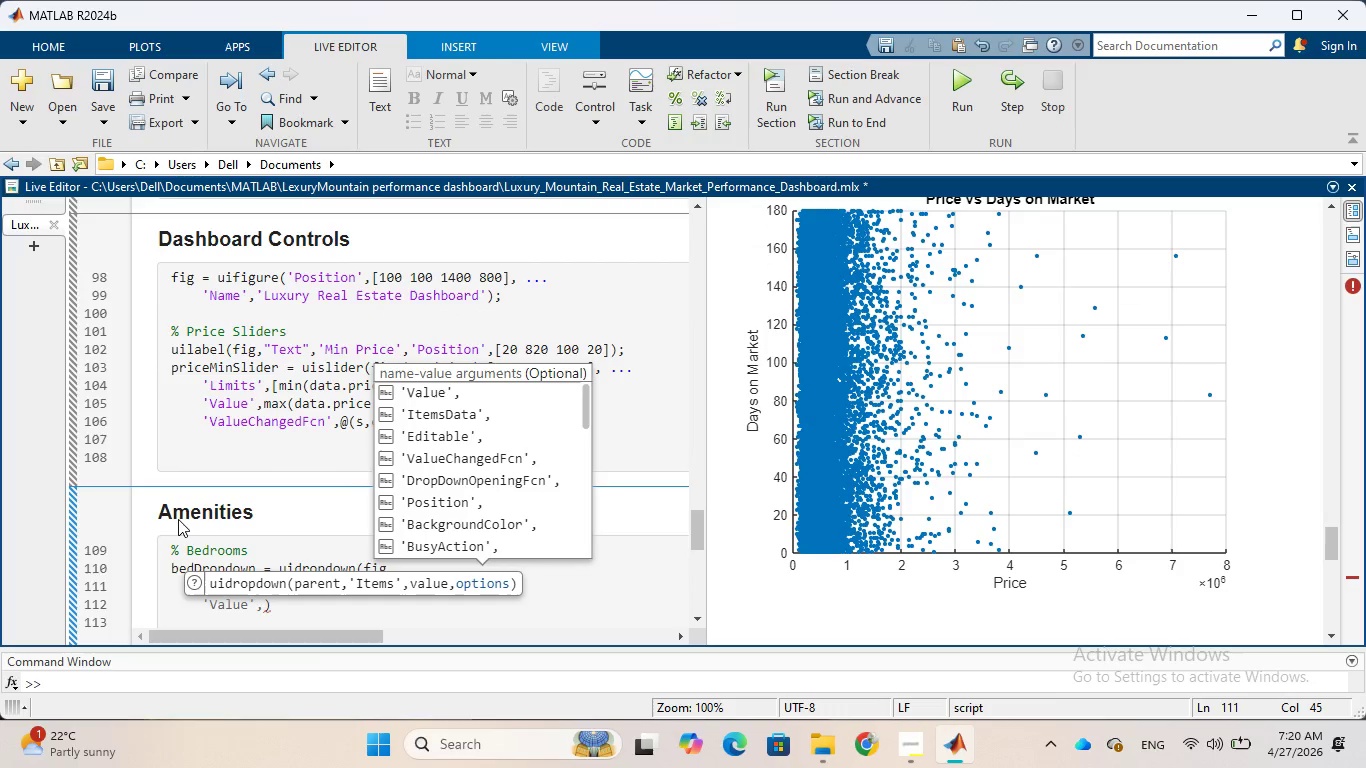 
type('Pos)
 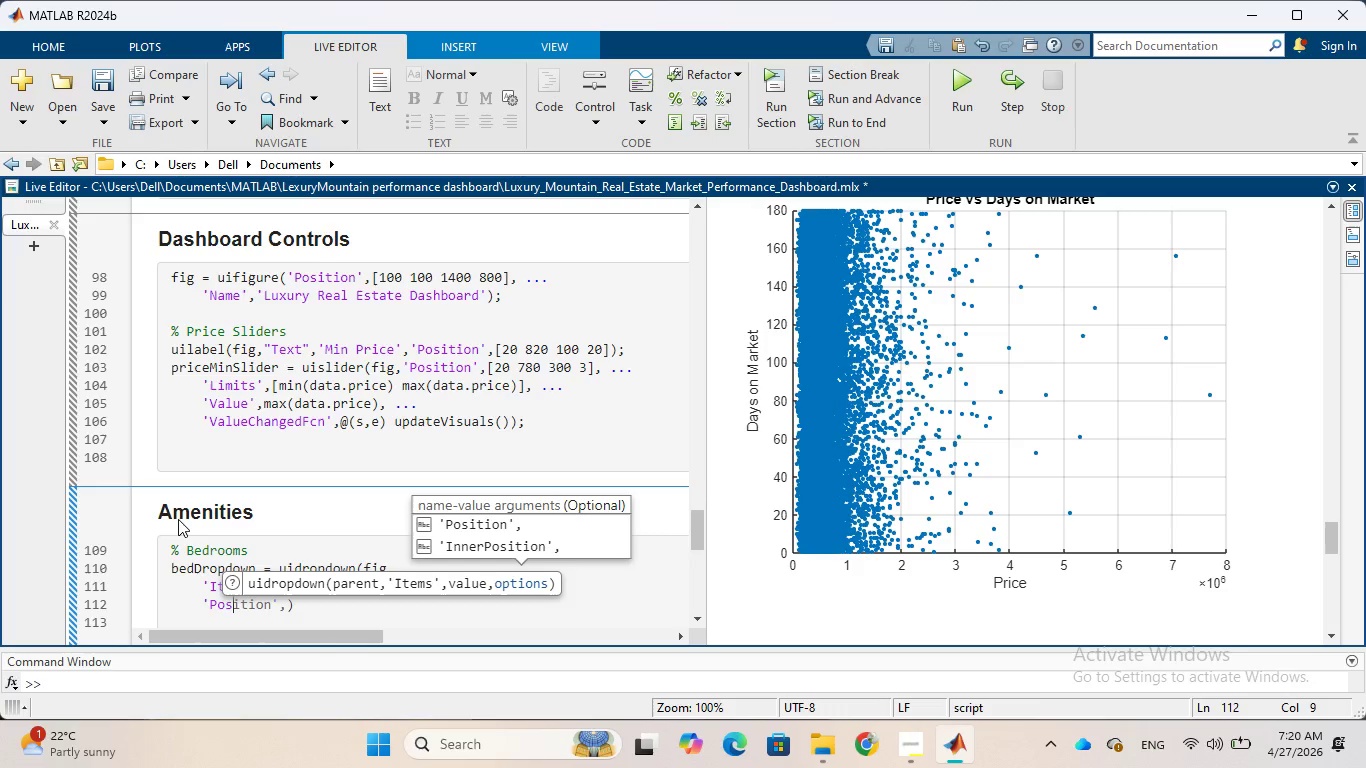 
key(Tab)
 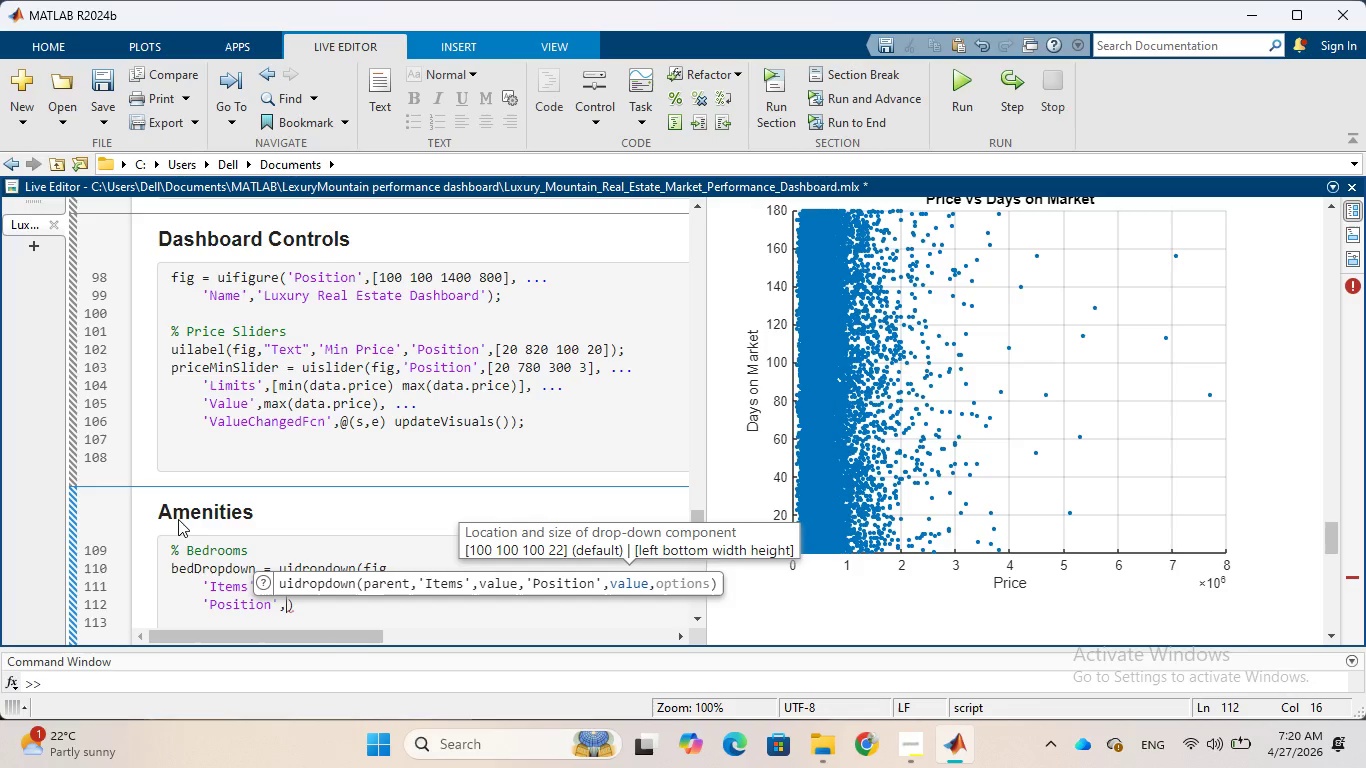 
wait(10.28)
 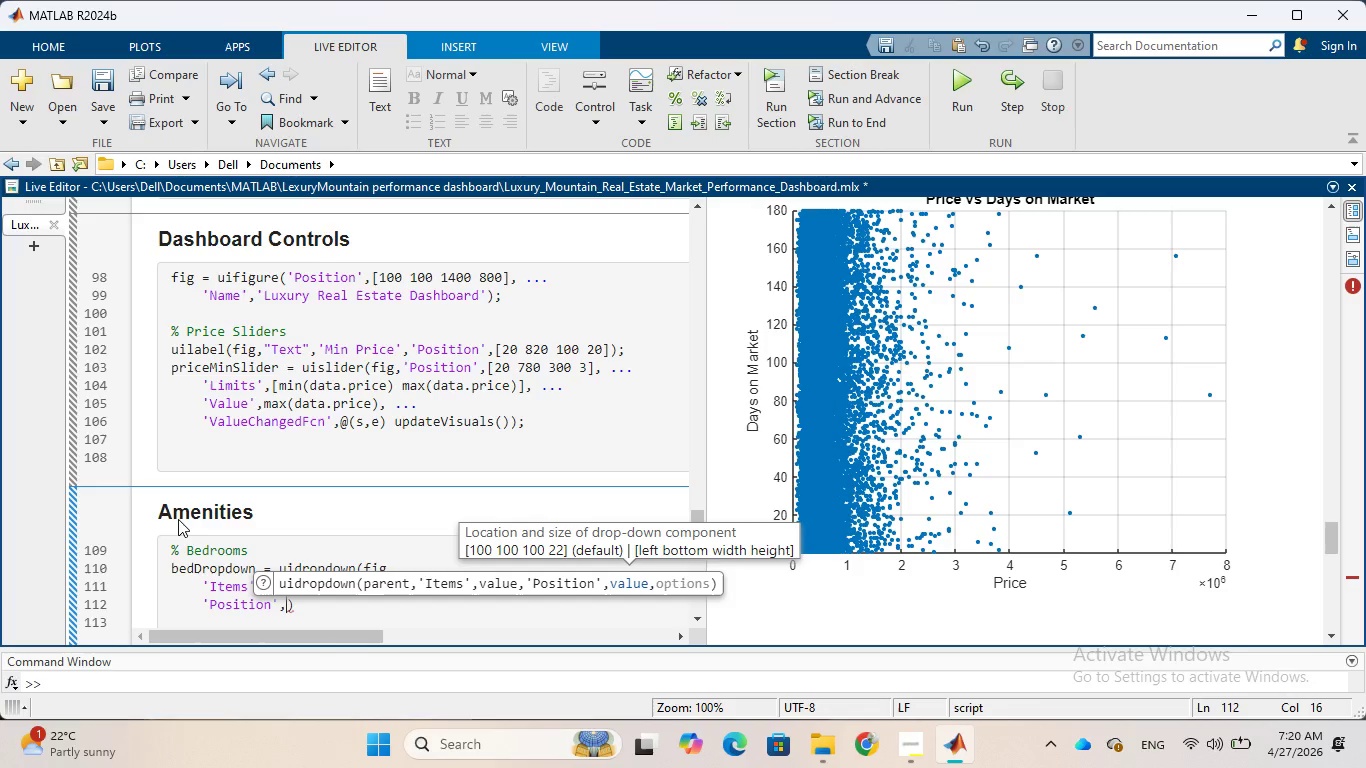 
key(BracketLeft)
 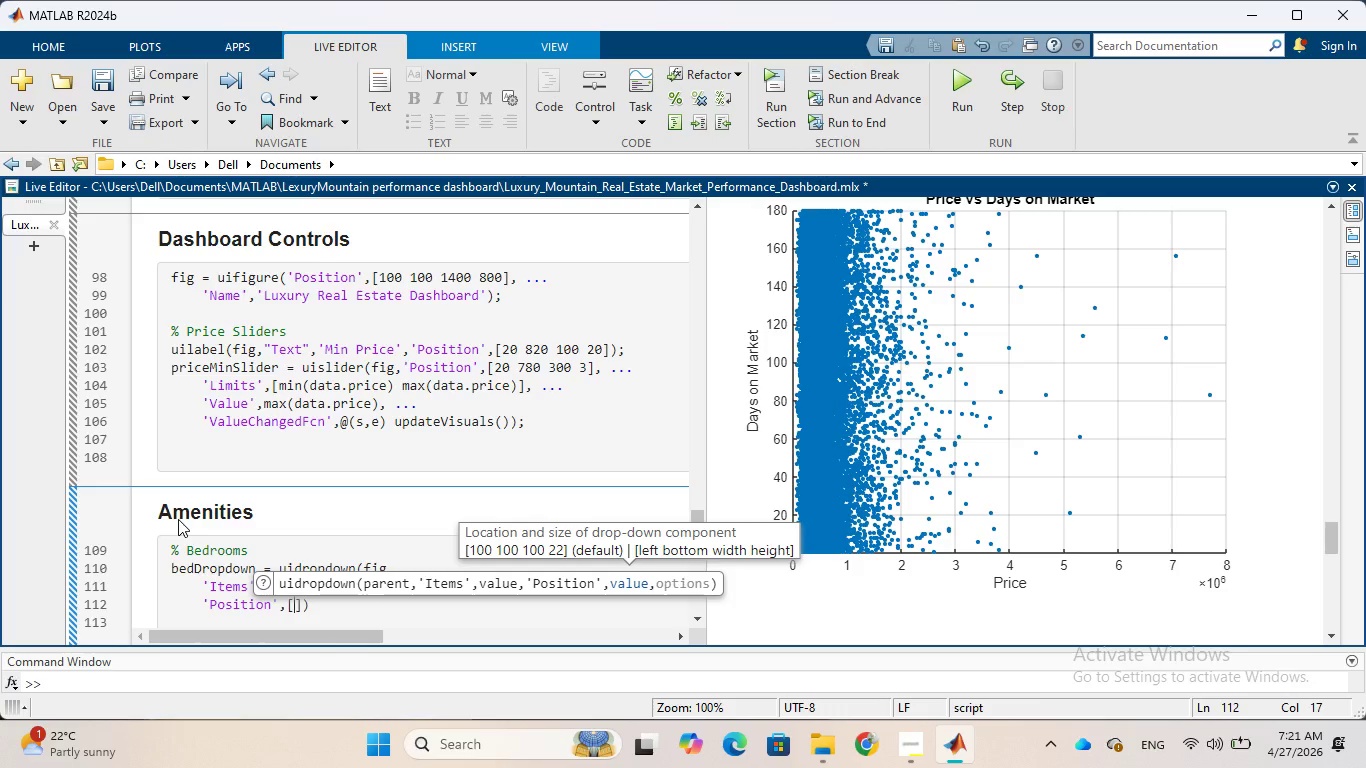 
type(350)
 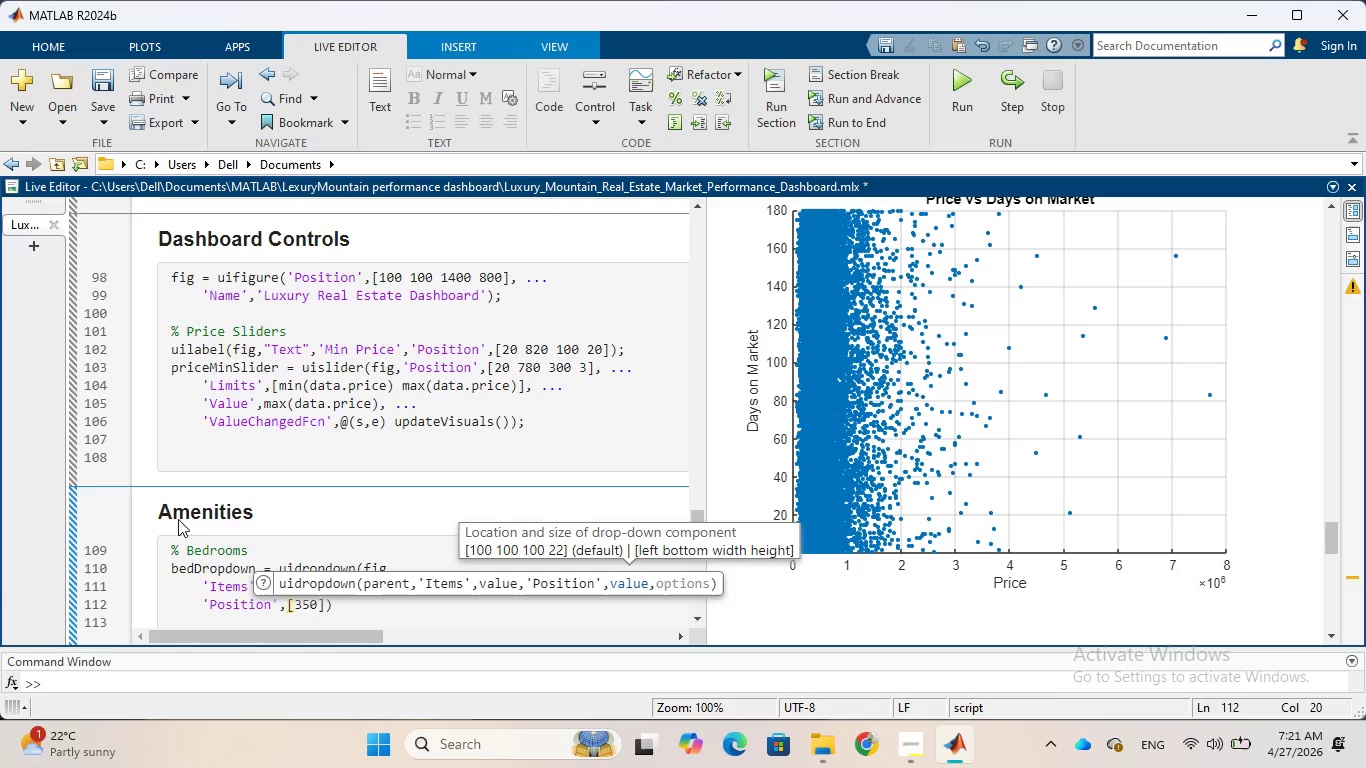 
type( 740 100 30)
 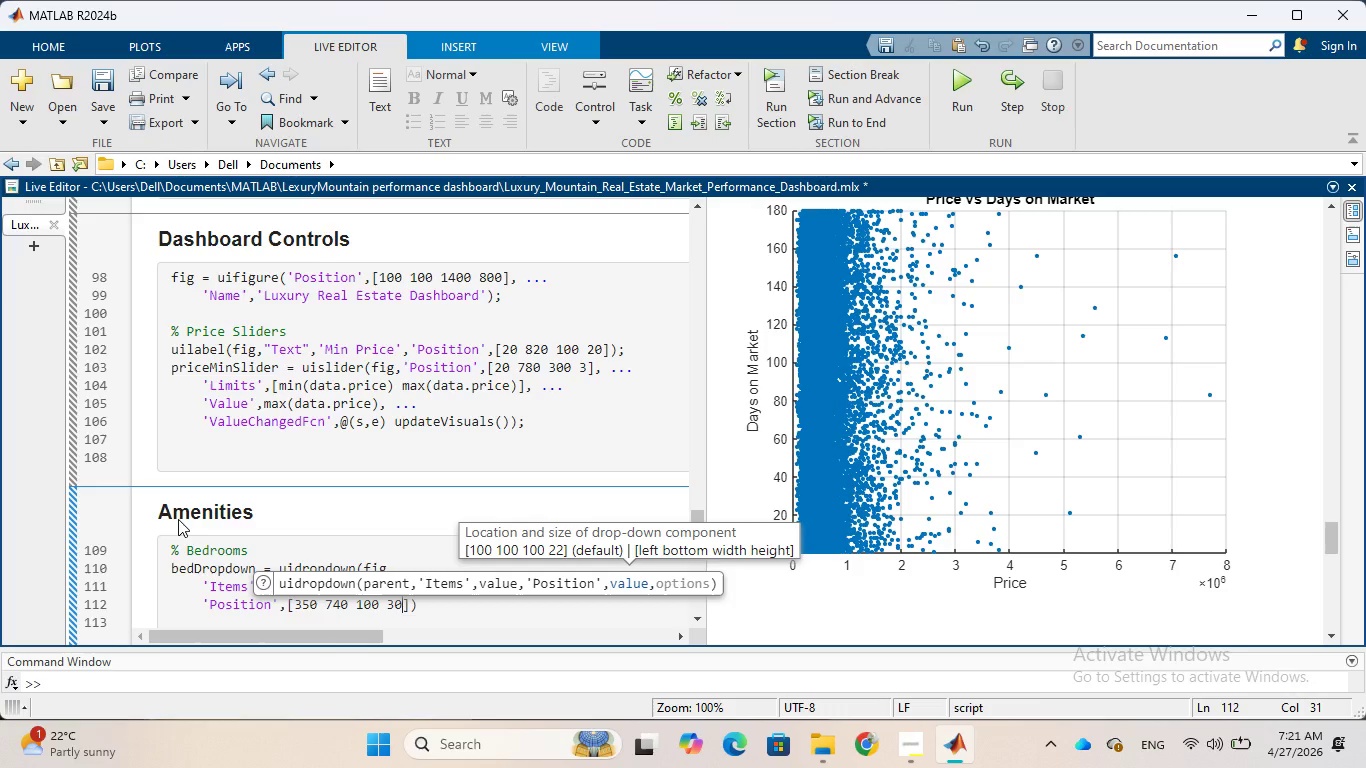 
wait(5.09)
 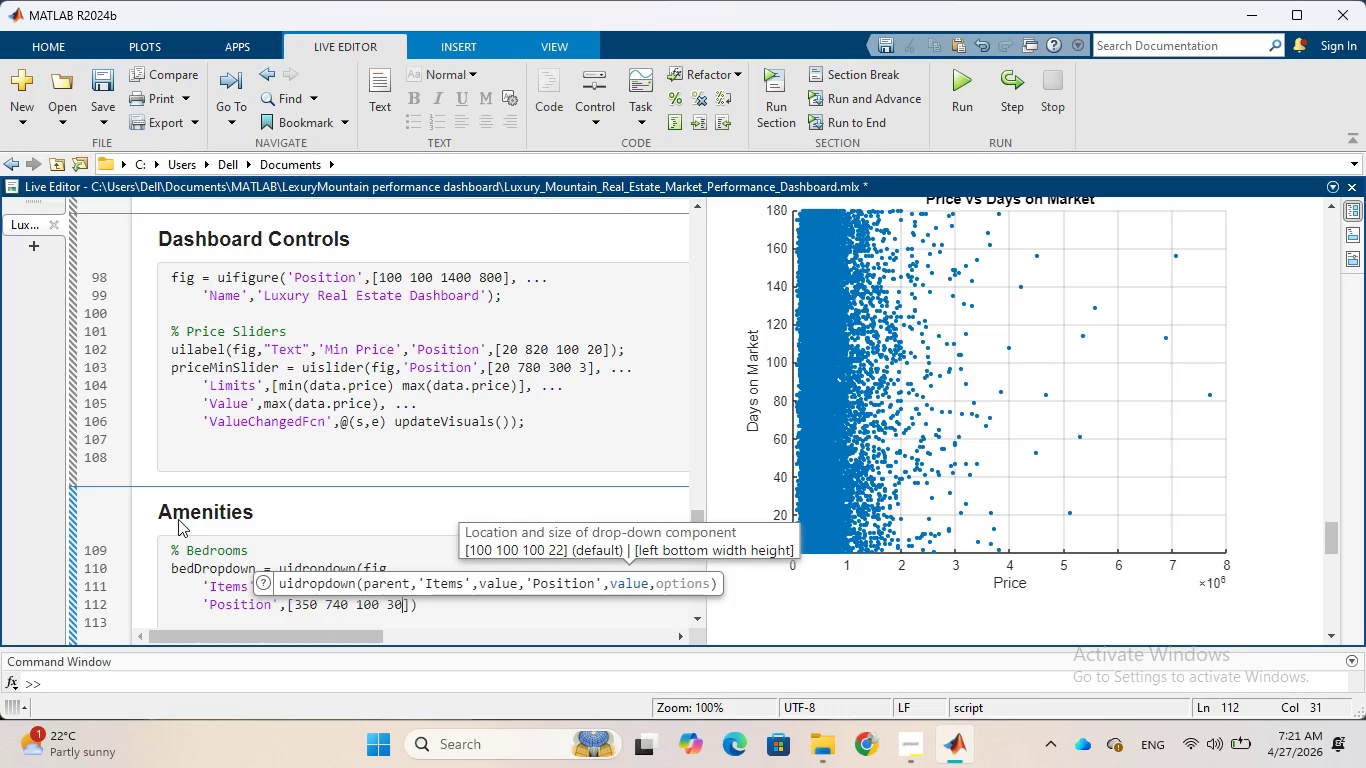 
key(ArrowRight)
 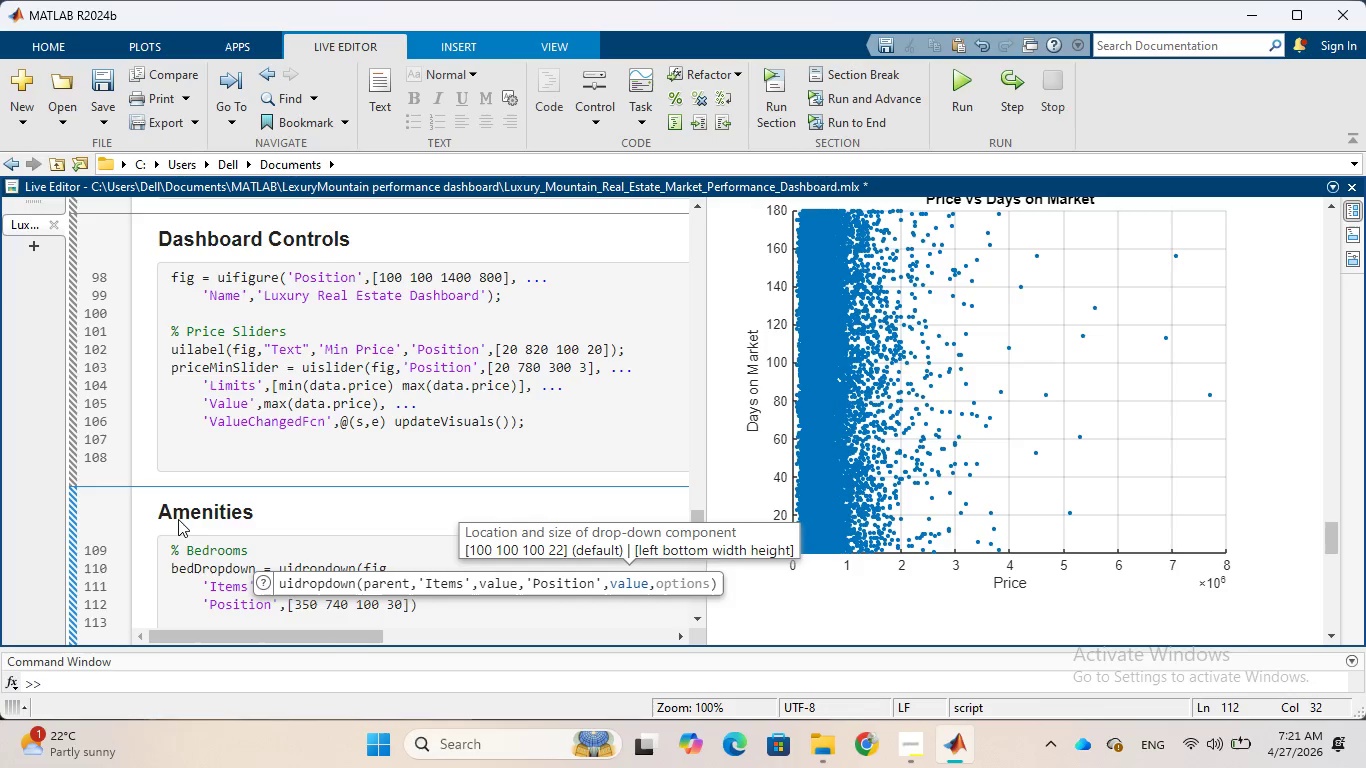 
key(Comma)
 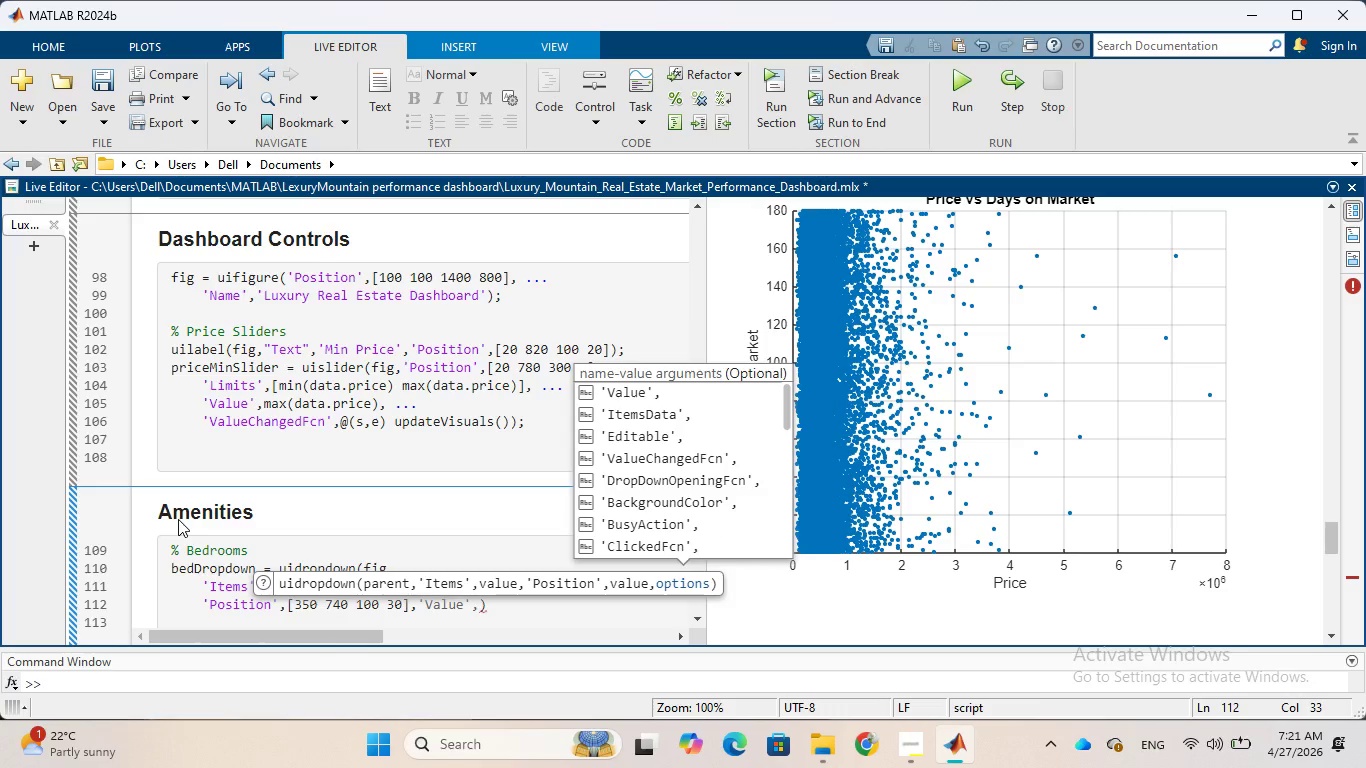 
wait(7.38)
 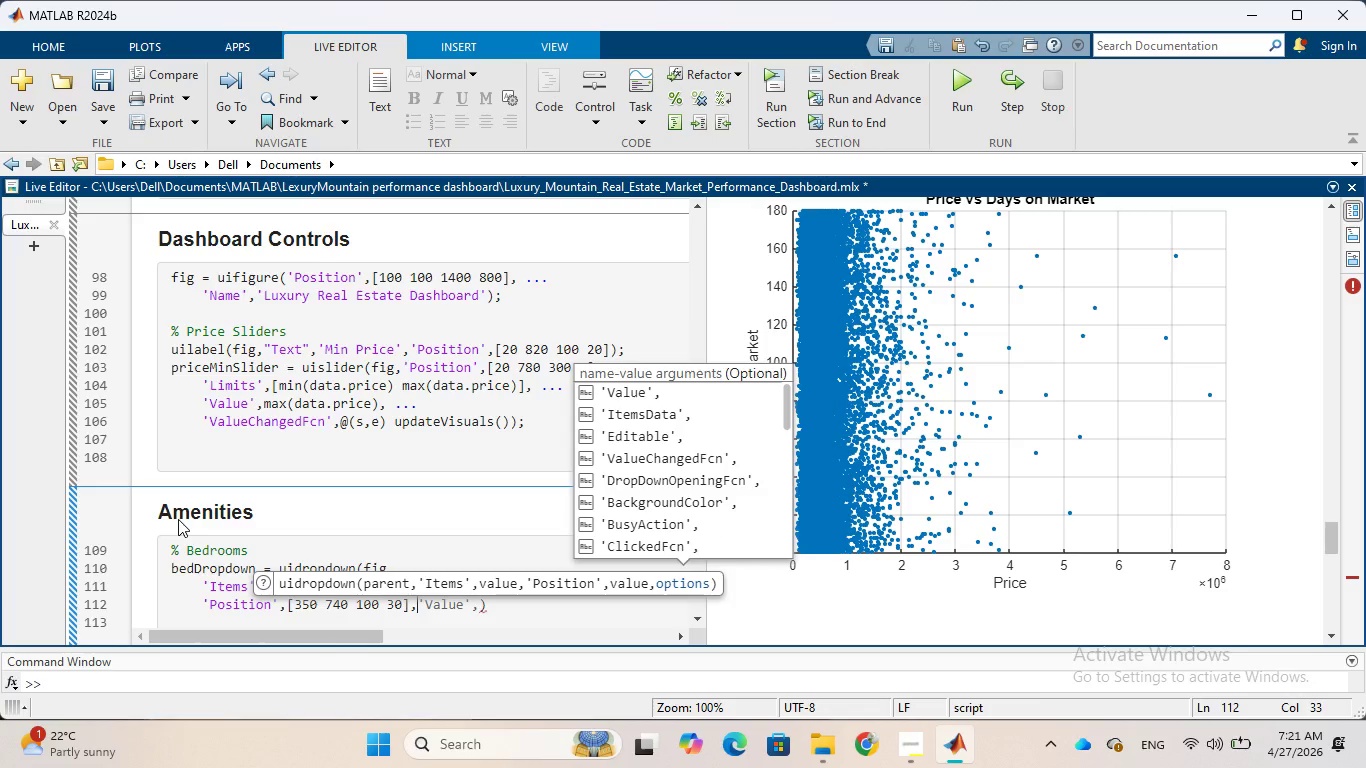 
key(Period)
 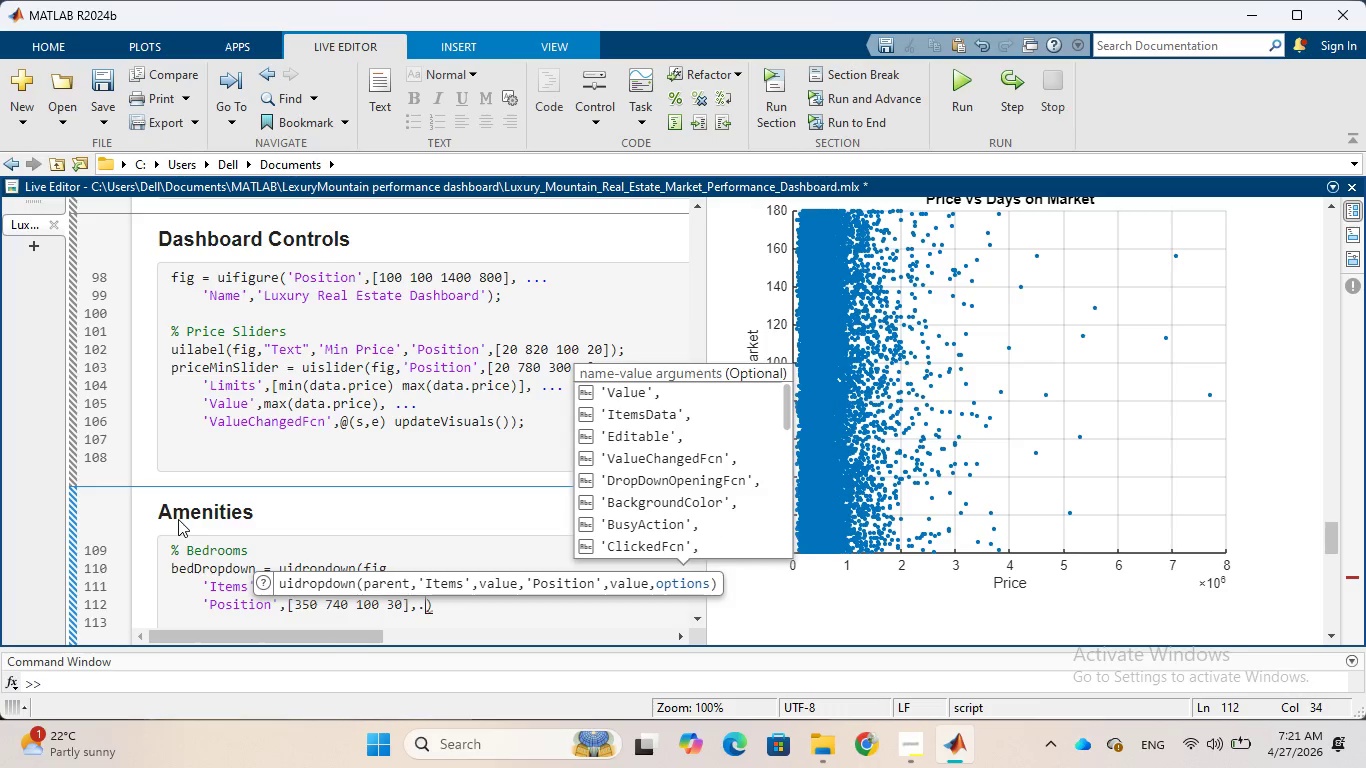 
key(Period)
 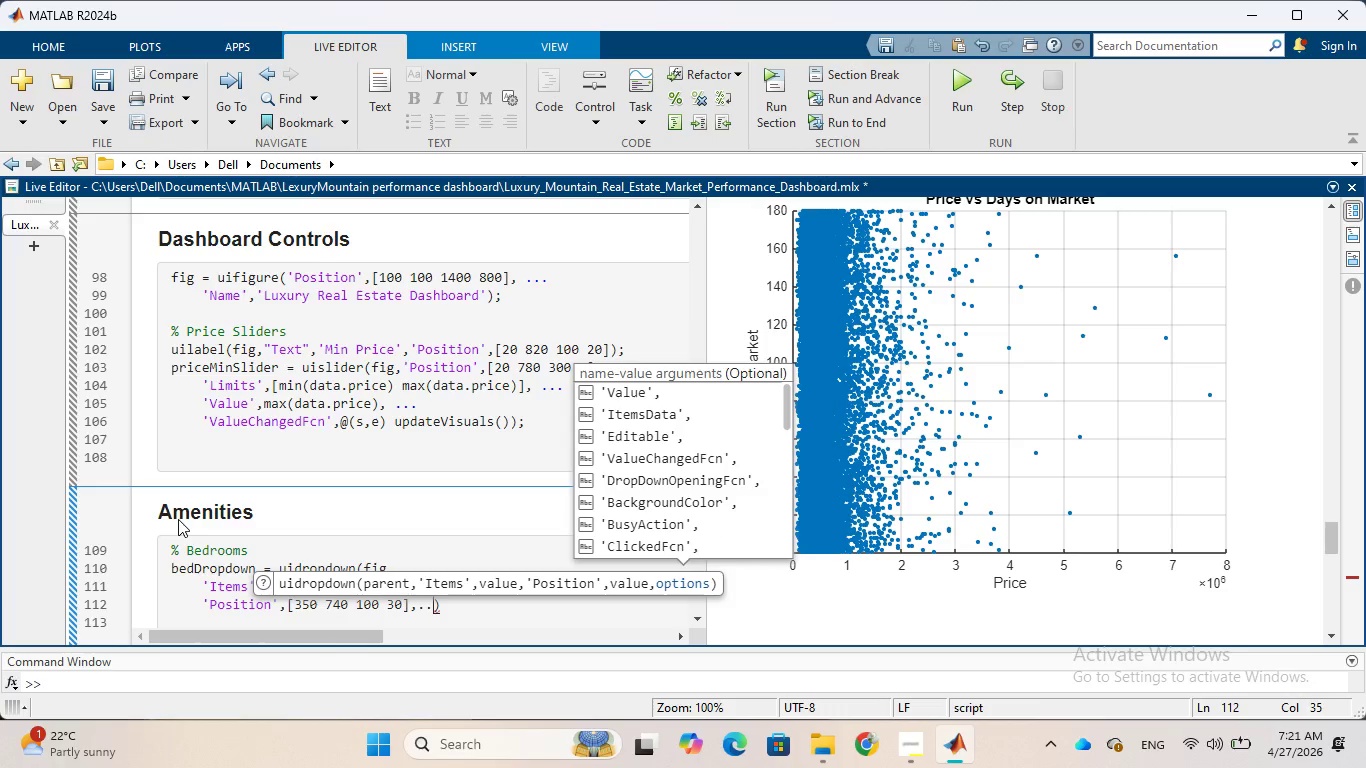 
key(Period)
 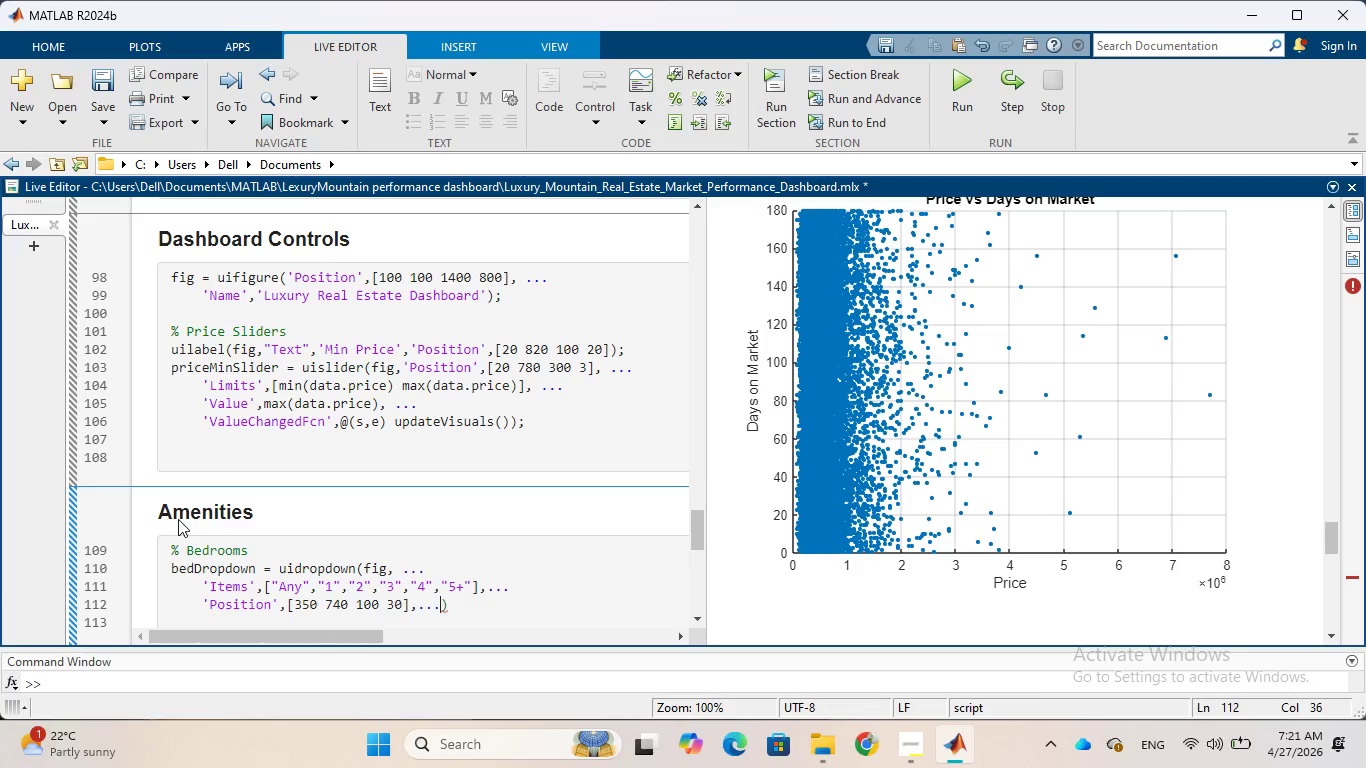 
key(Enter)
 